 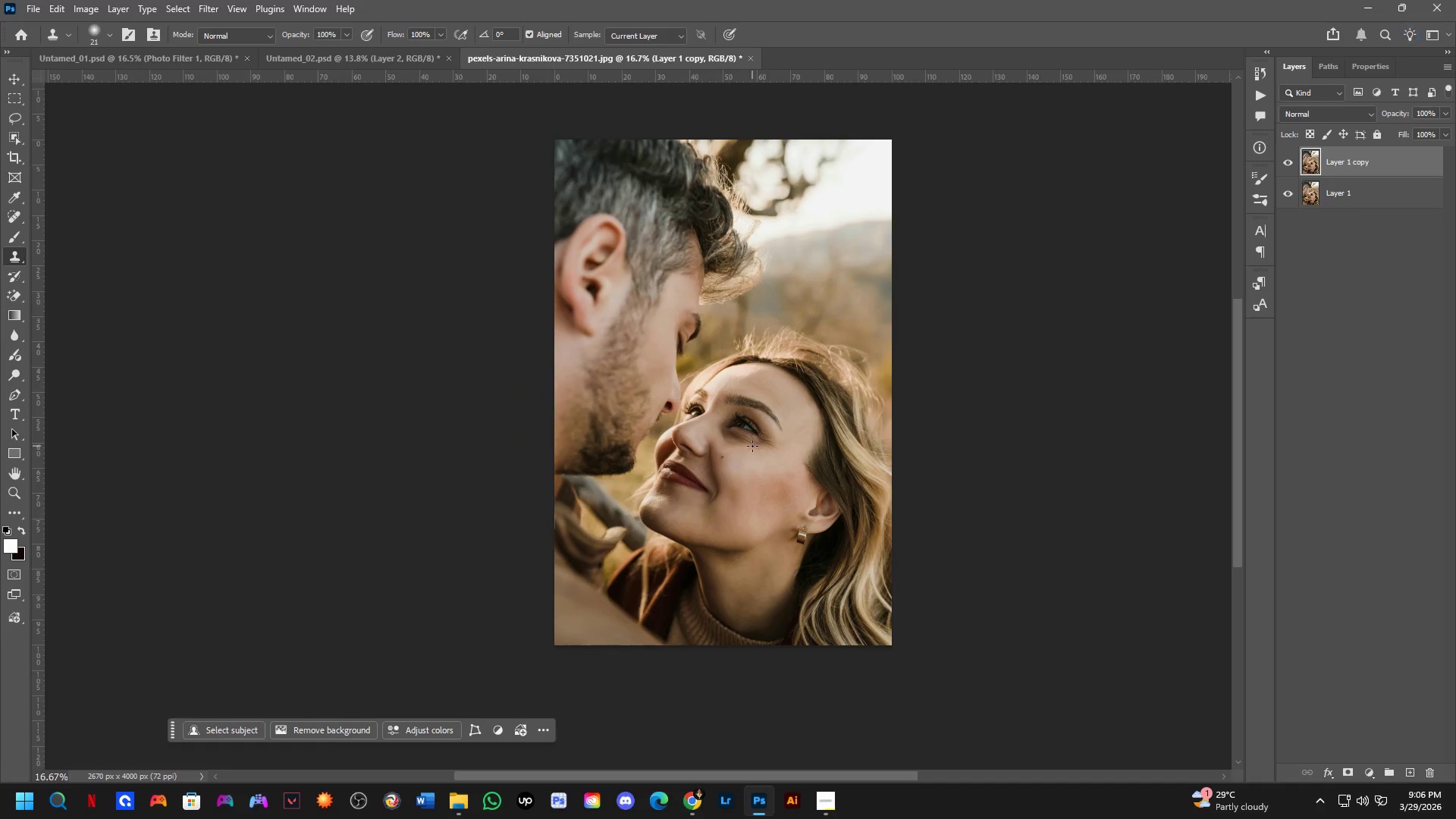 
hold_key(key=Space, duration=0.42)
 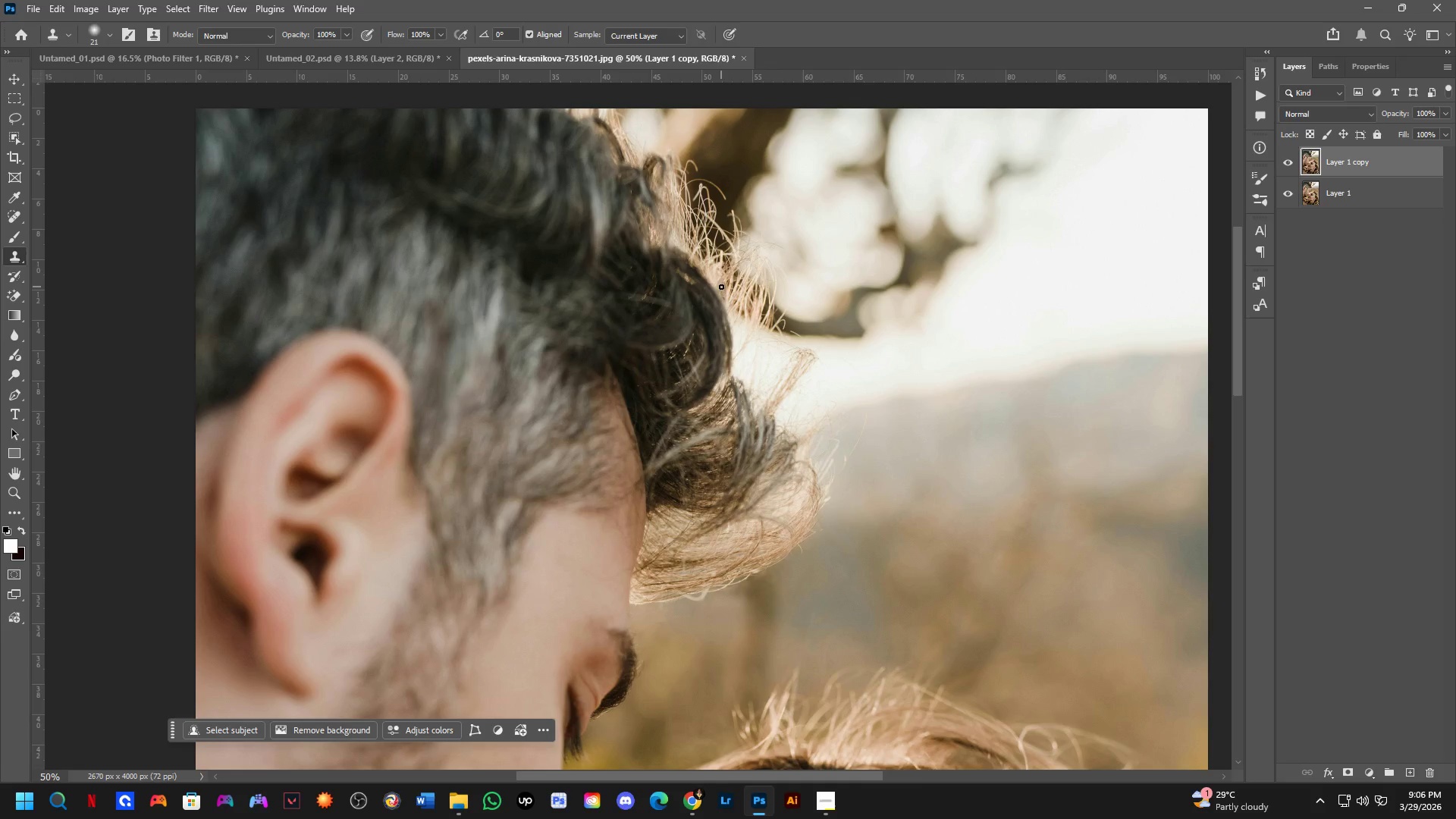 
left_click_drag(start_coordinate=[789, 377], to_coordinate=[781, 457])
 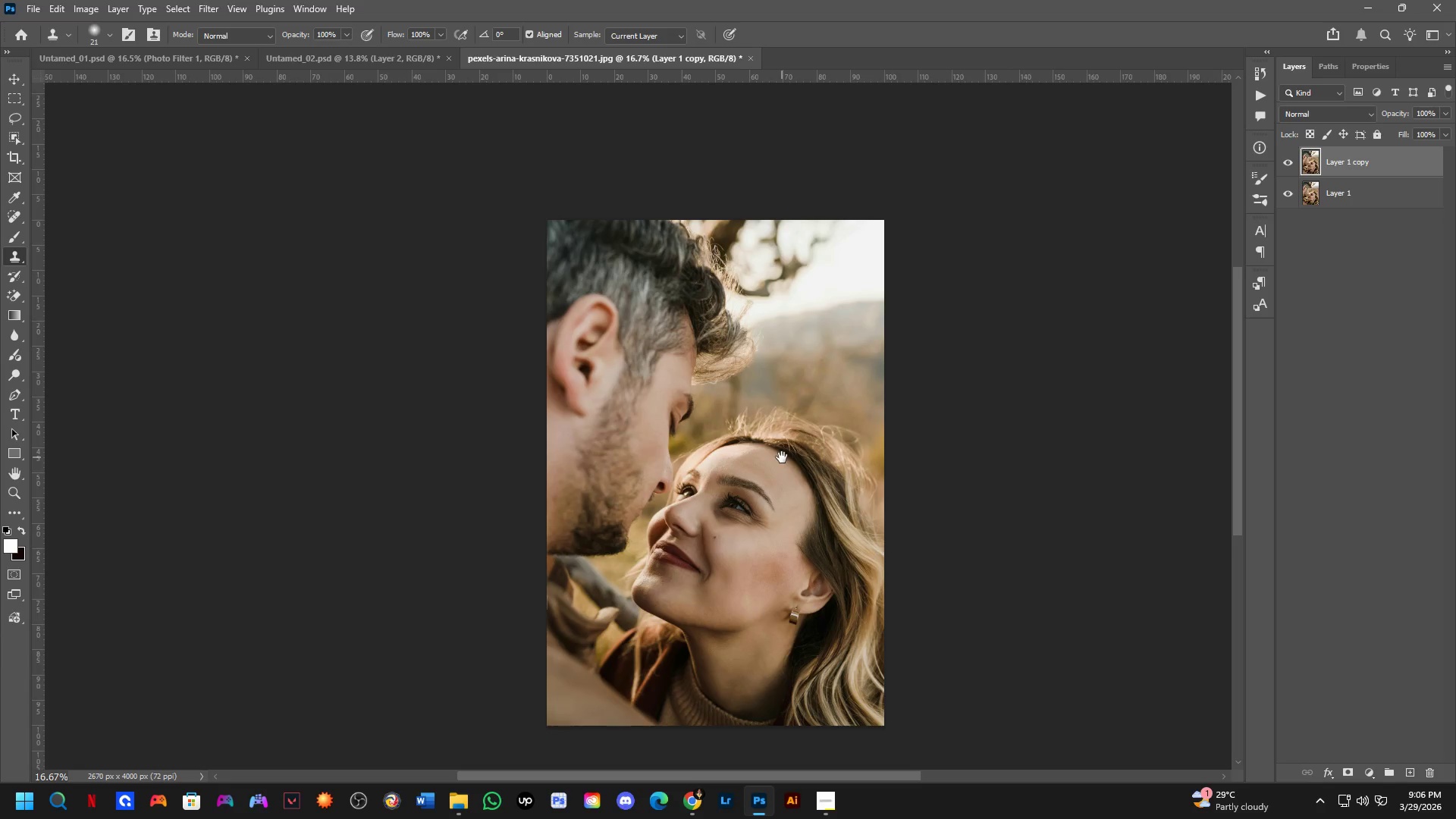 
scroll: coordinate [753, 446], scroll_direction: down, amount: 3.0
 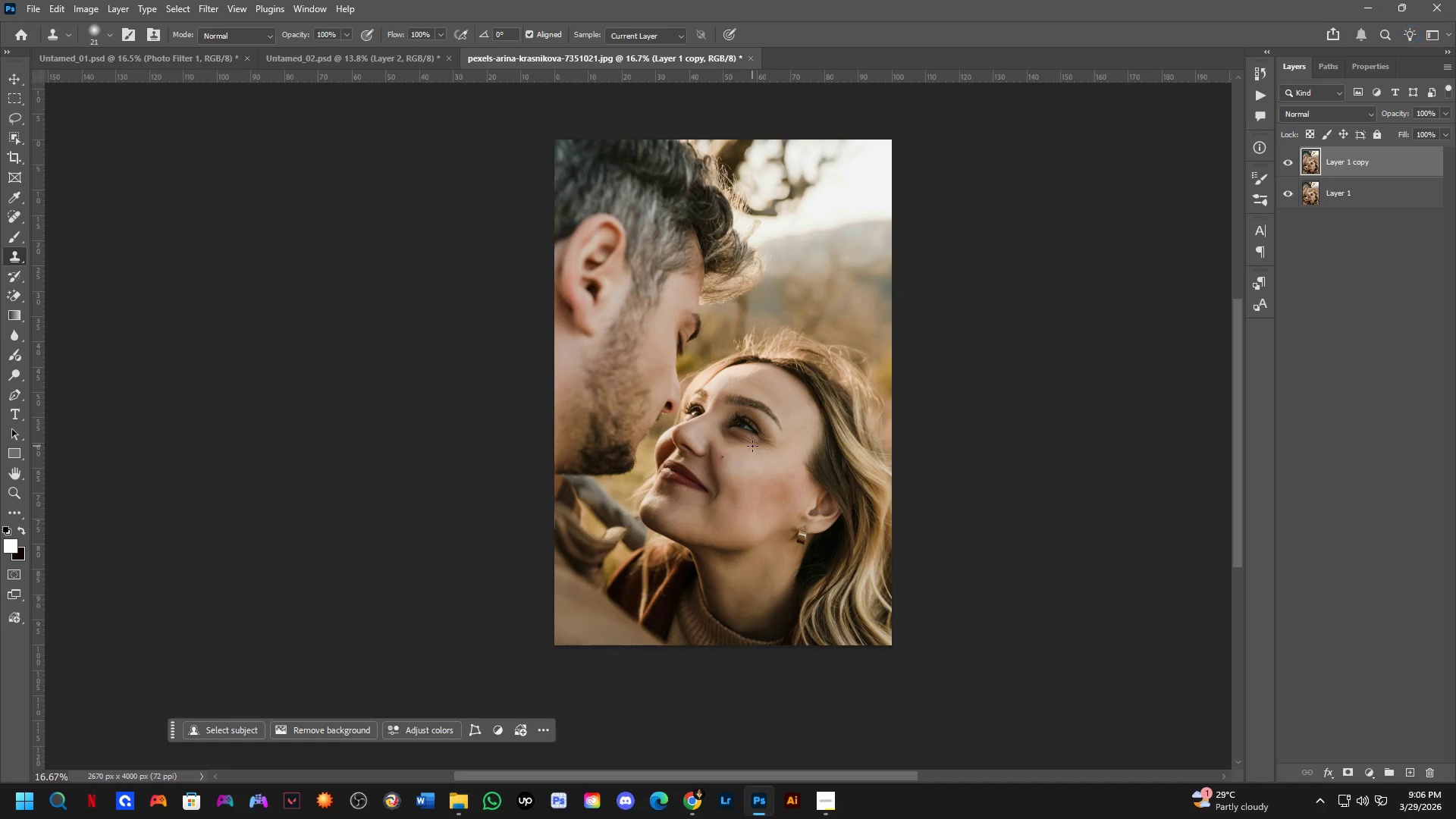 
key(Shift+ShiftLeft)
 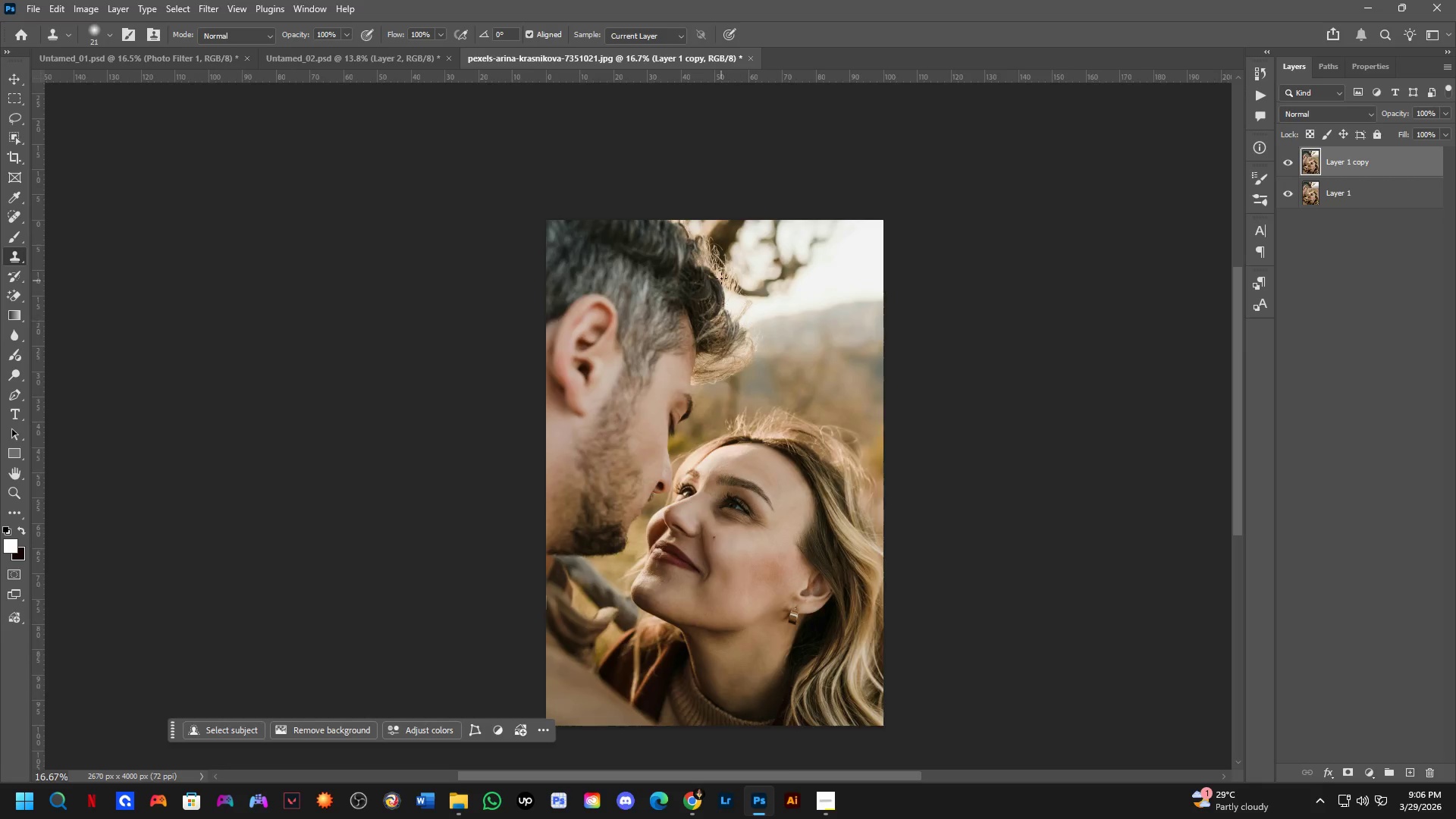 
scroll: coordinate [726, 291], scroll_direction: up, amount: 1.0
 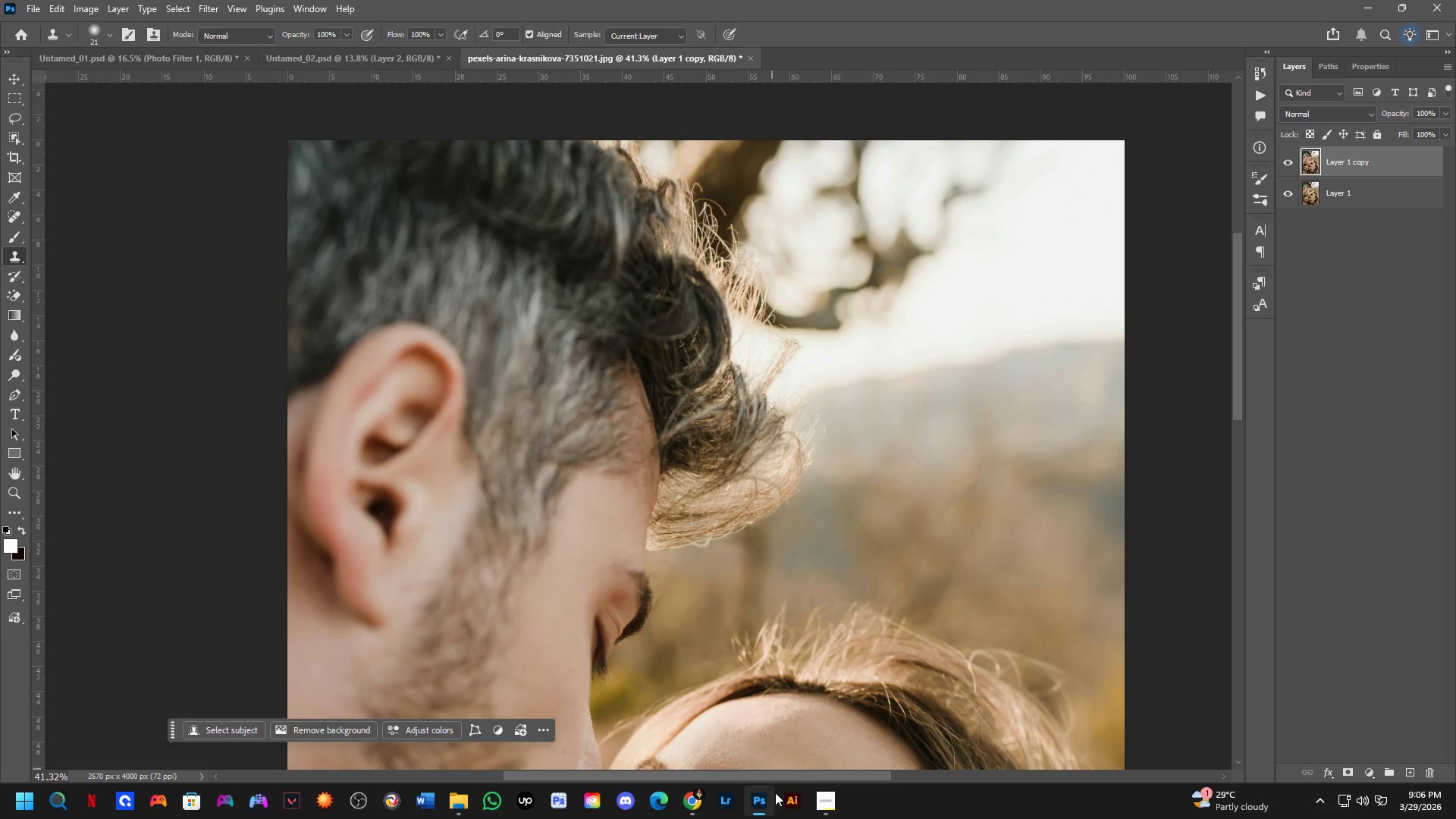 
scroll: coordinate [781, 439], scroll_direction: down, amount: 5.0
 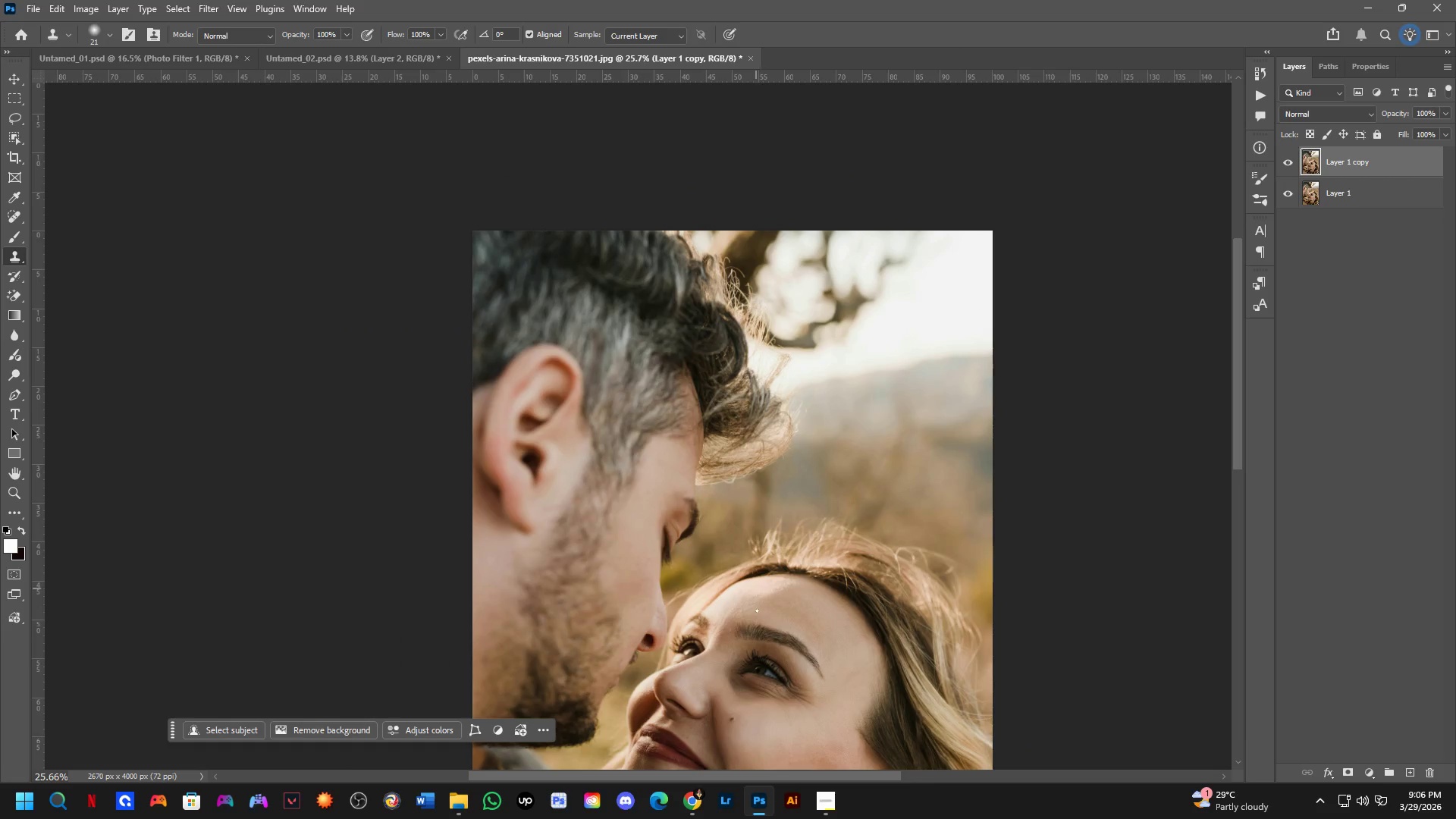 
scroll: coordinate [906, 617], scroll_direction: up, amount: 14.0
 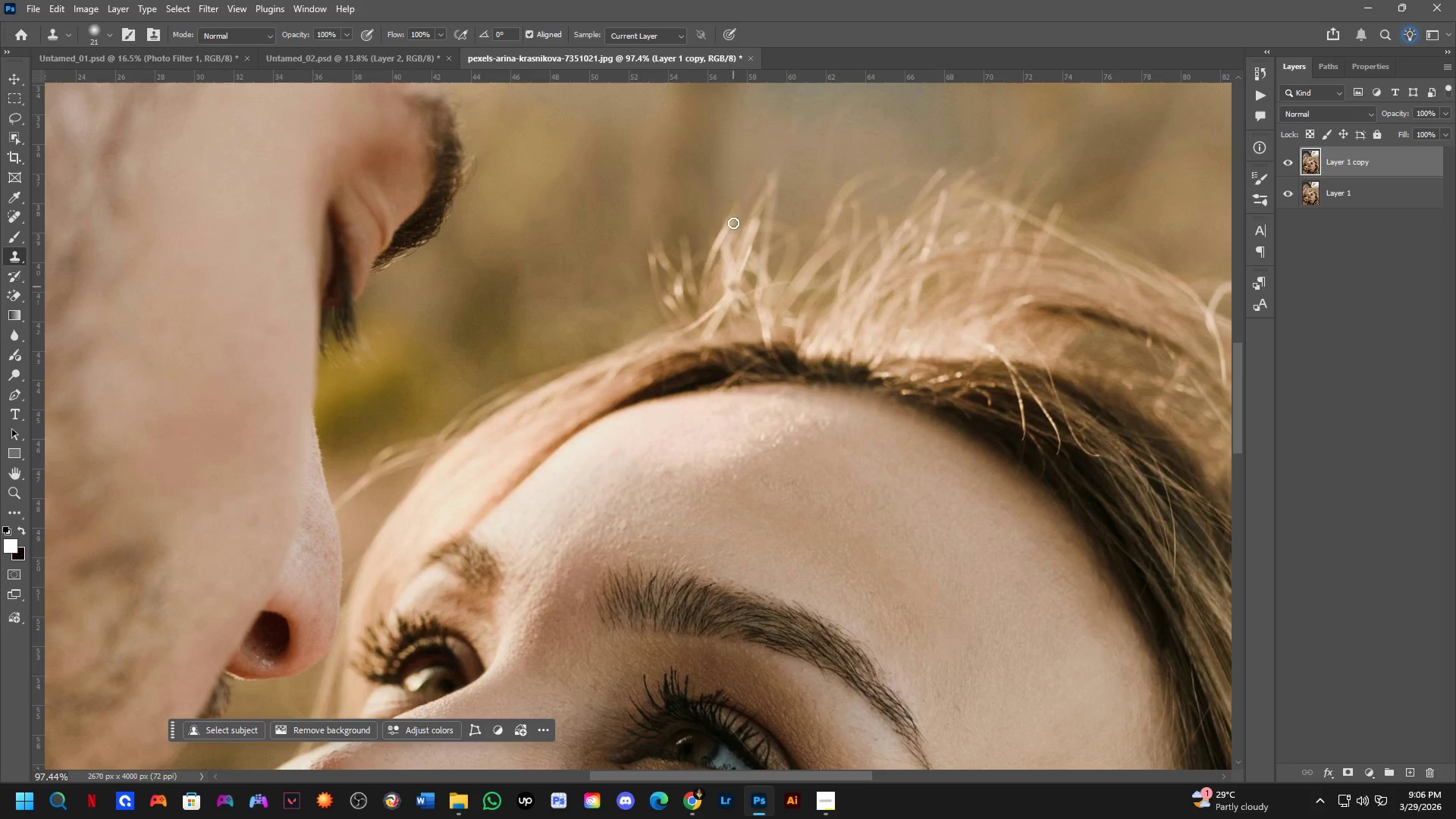 
scroll: coordinate [733, 181], scroll_direction: down, amount: 4.0
 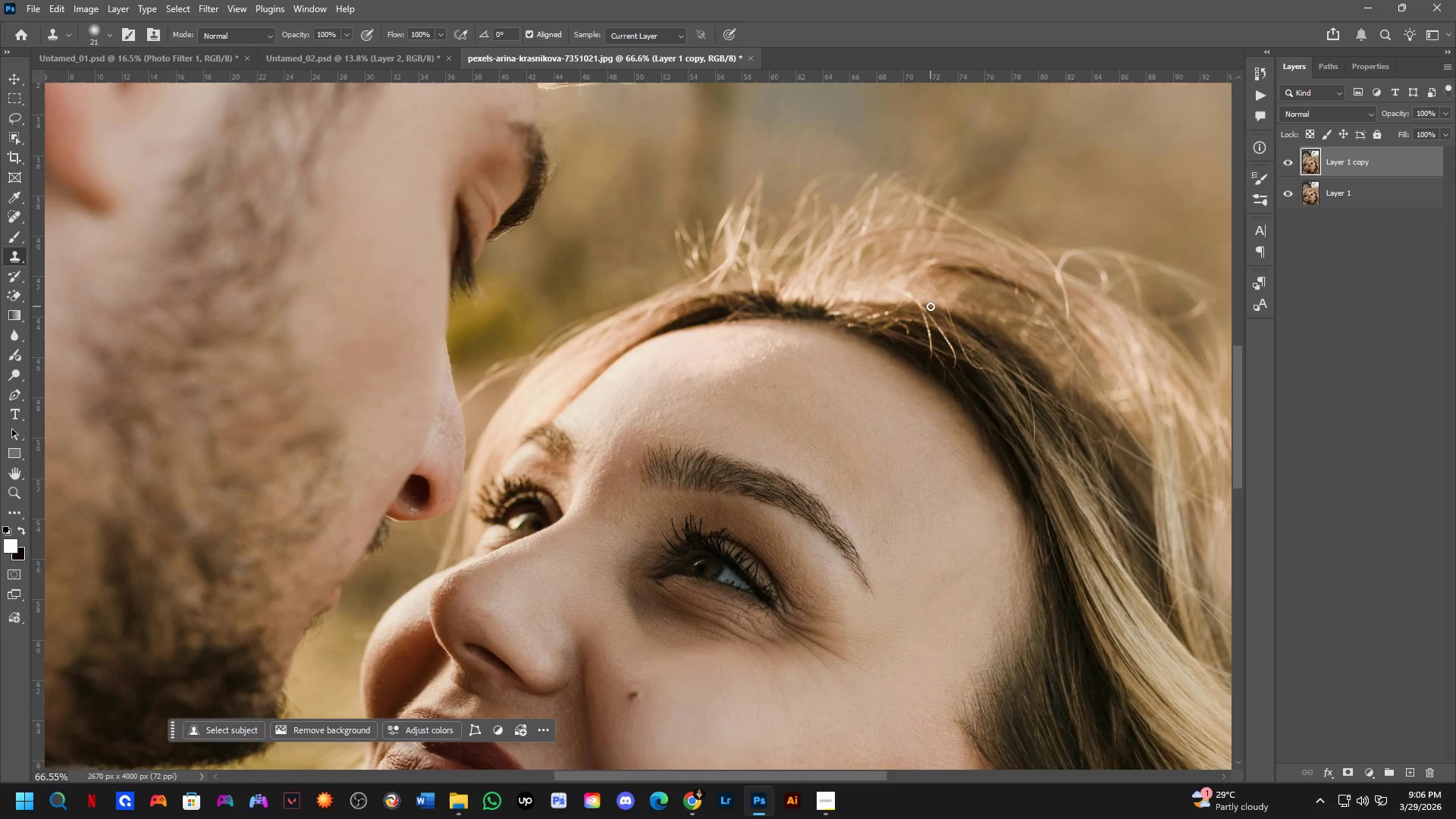 
hold_key(key=Space, duration=0.52)
 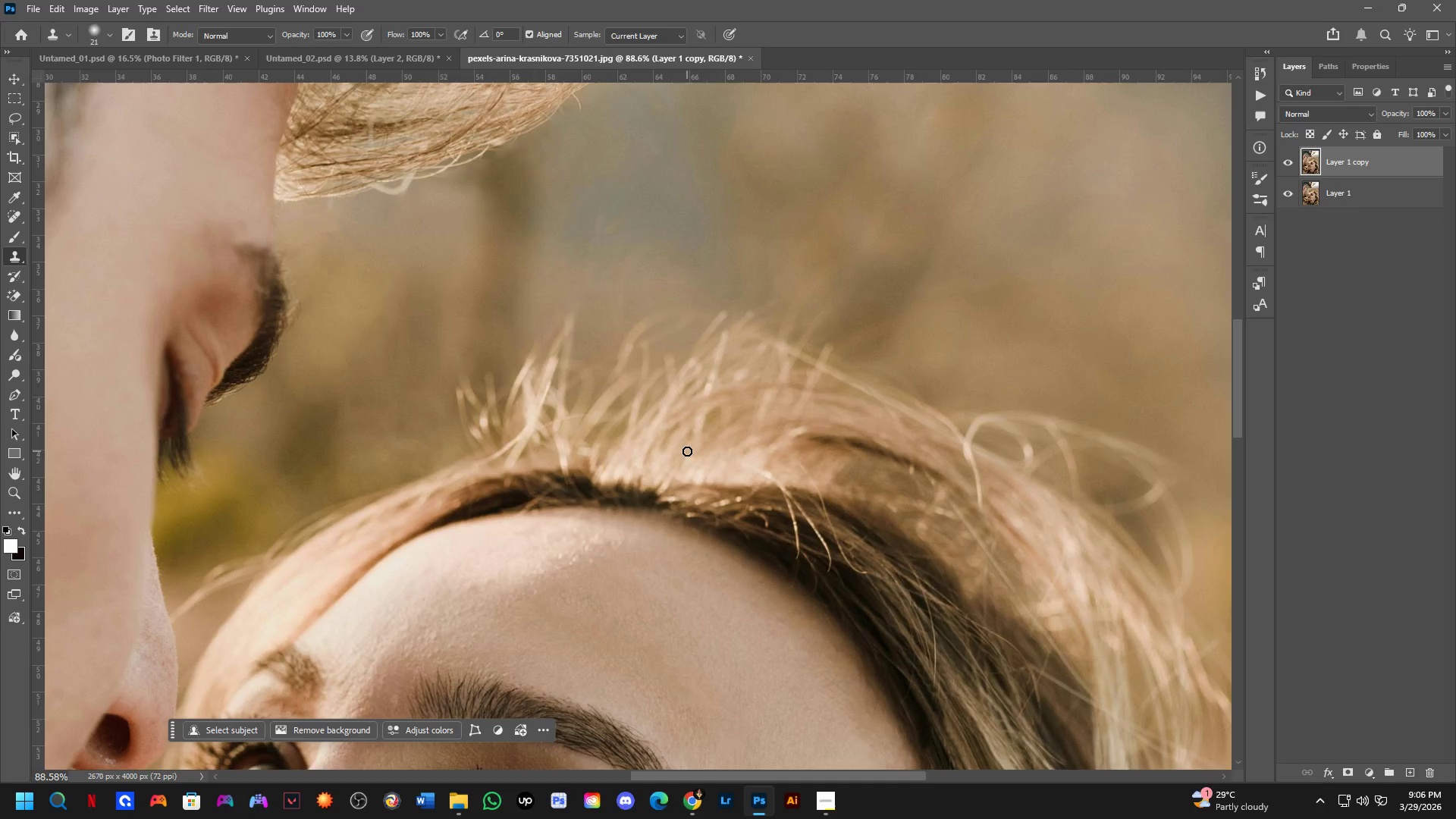 
left_click_drag(start_coordinate=[927, 288], to_coordinate=[787, 422])
 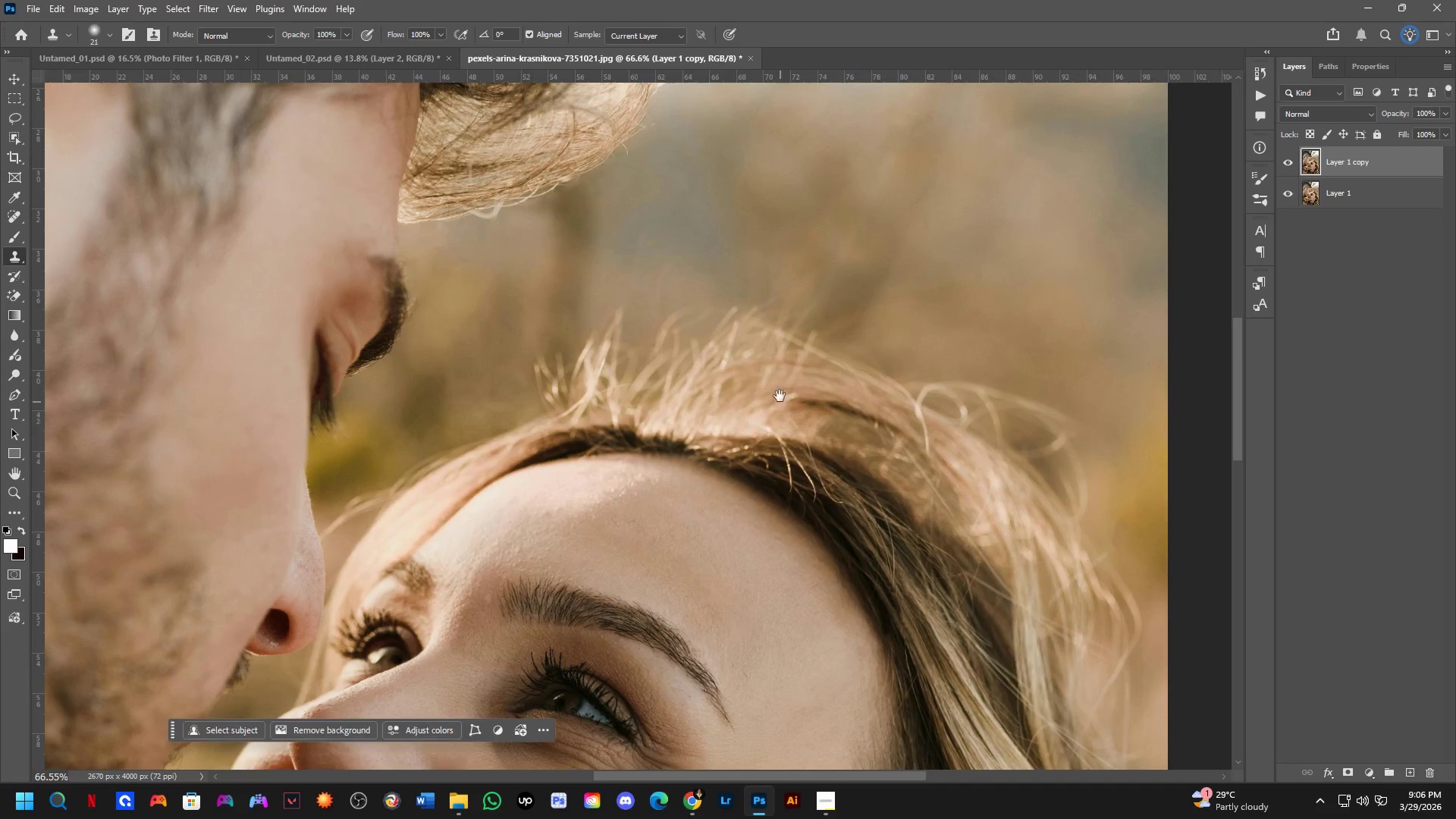 
hold_key(key=Space, duration=1.48)
 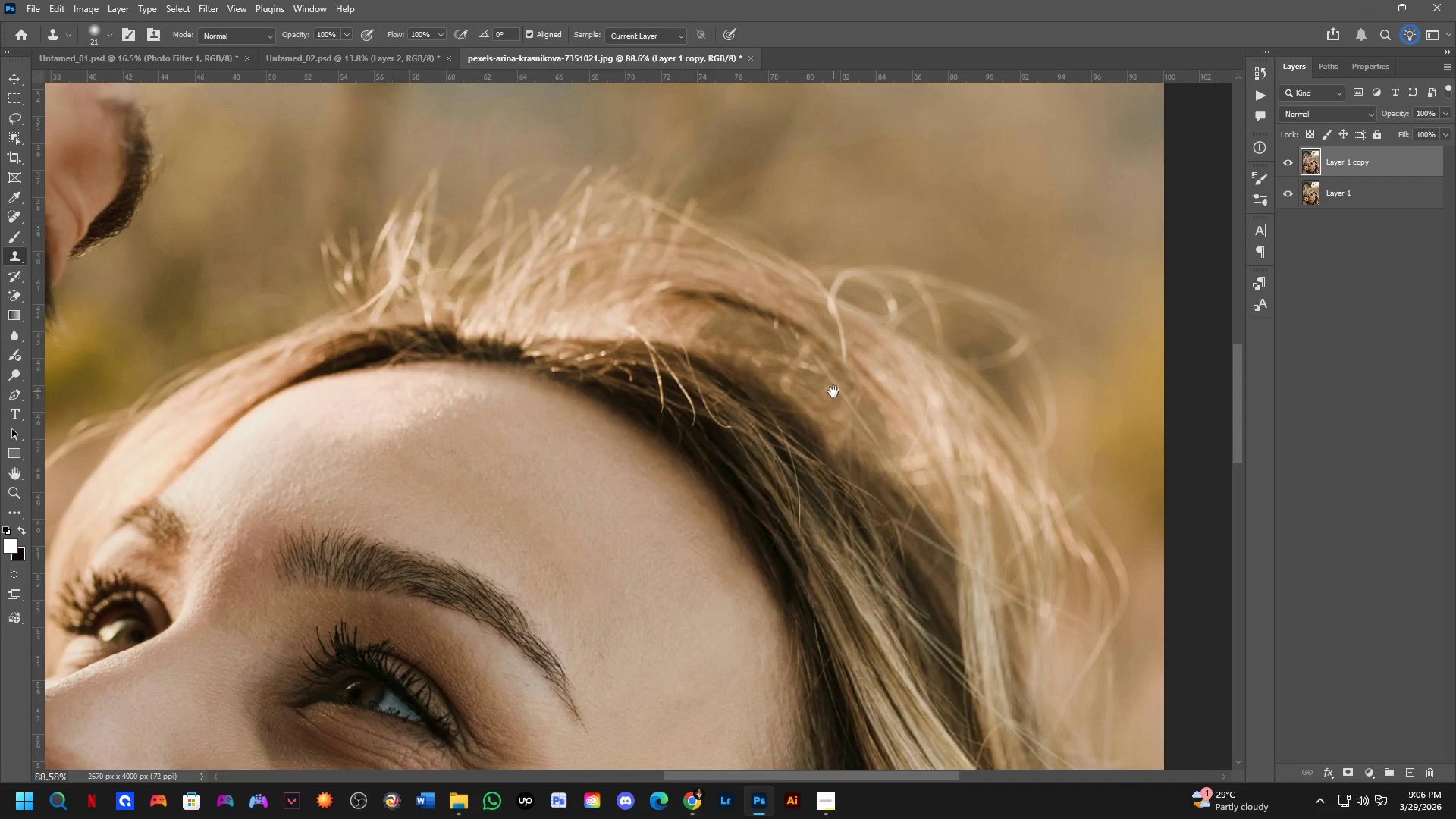 
scroll: coordinate [720, 253], scroll_direction: up, amount: 3.0
 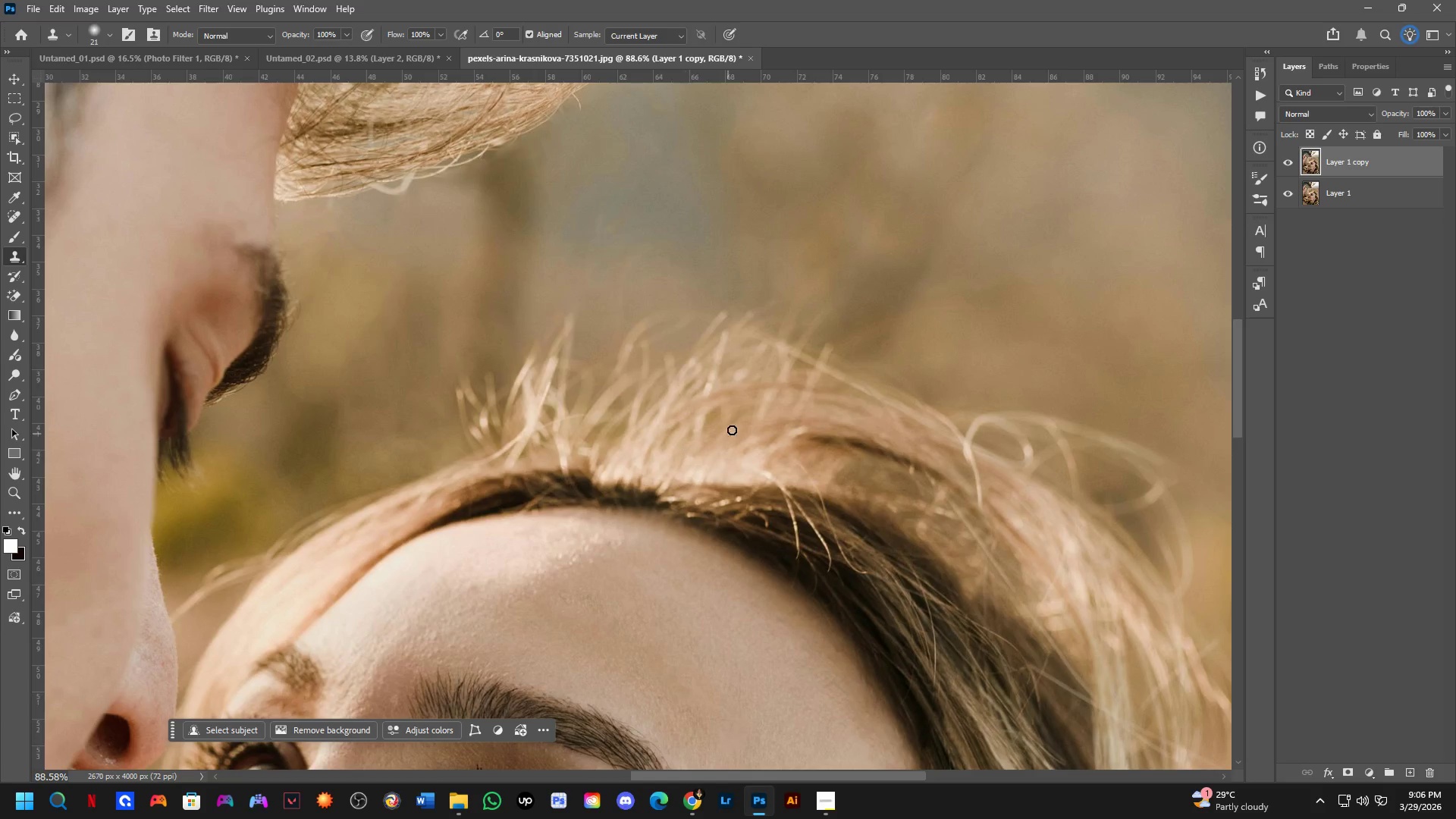 
left_click_drag(start_coordinate=[721, 362], to_coordinate=[585, 217])
 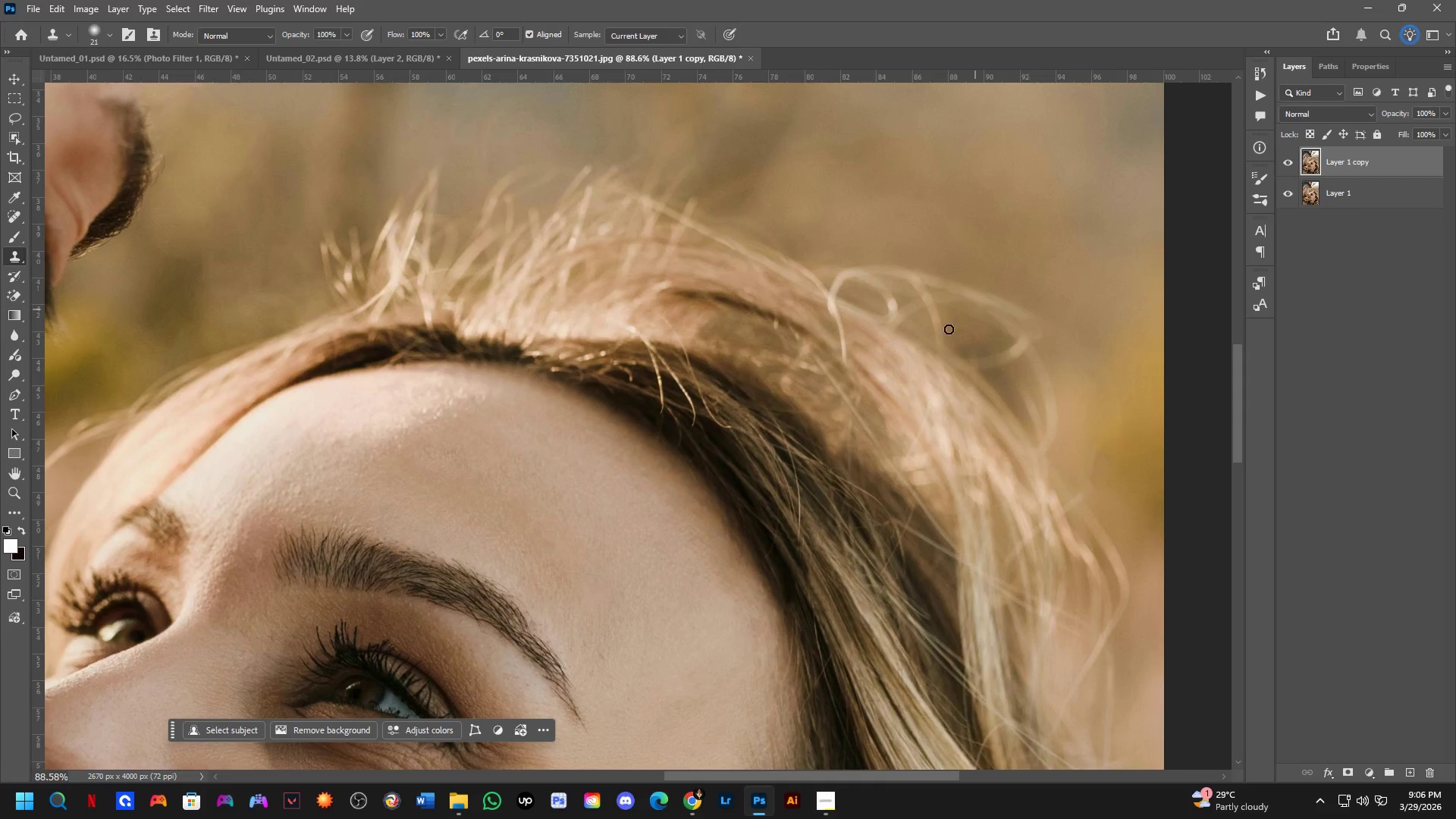 
hold_key(key=Space, duration=1.5)
 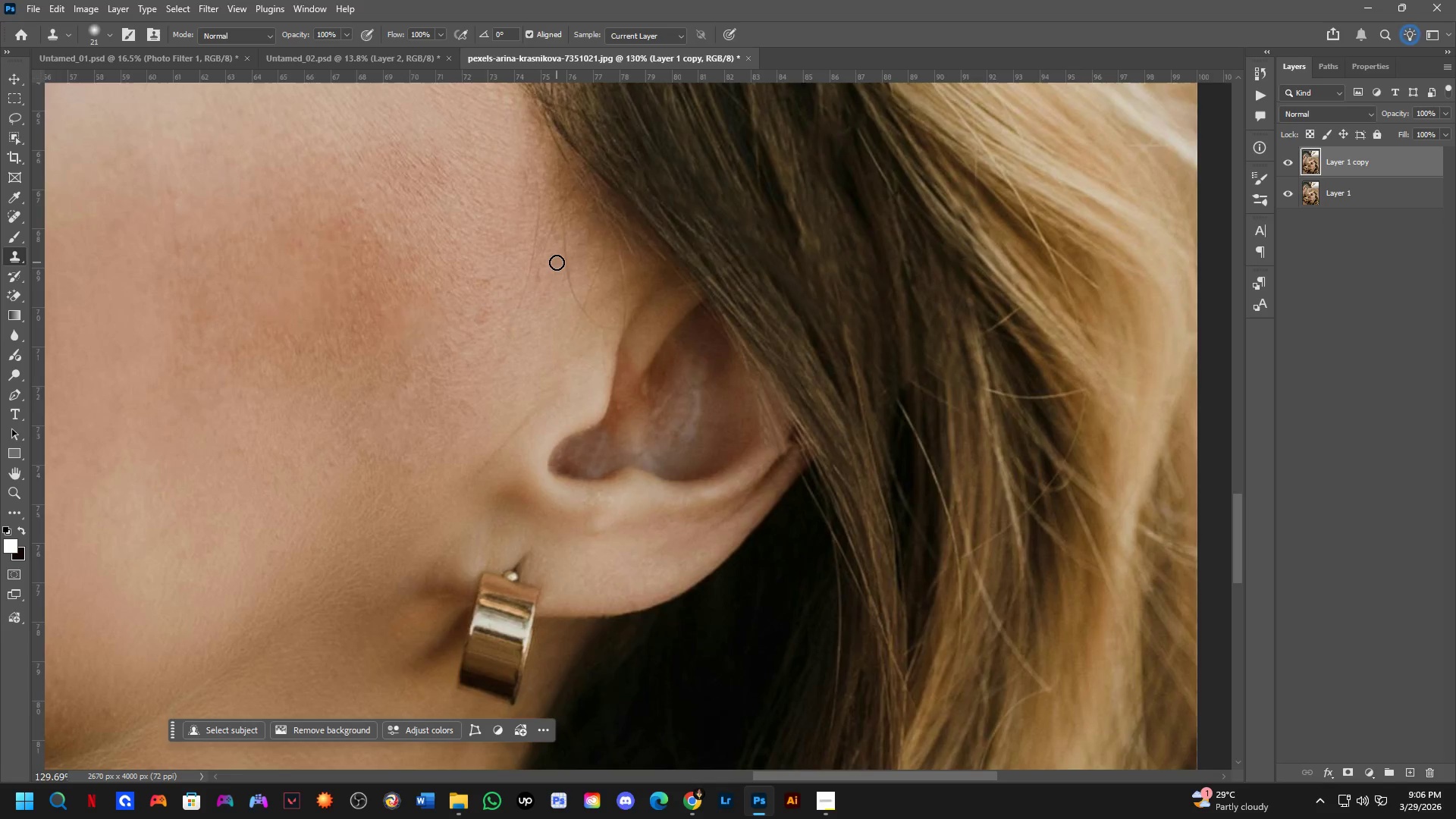 
left_click_drag(start_coordinate=[833, 391], to_coordinate=[691, 223])
 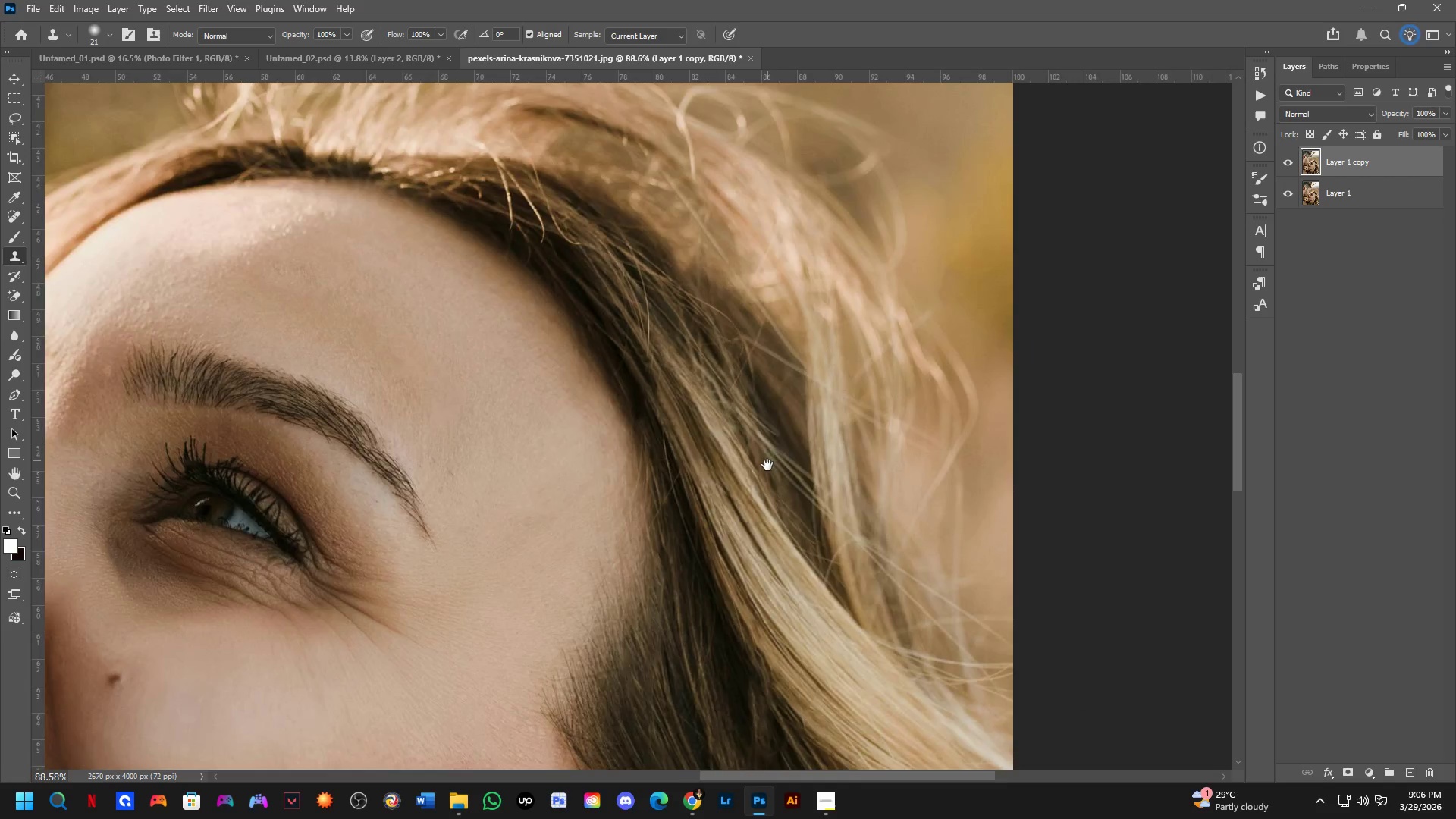 
left_click_drag(start_coordinate=[767, 465], to_coordinate=[716, 67])
 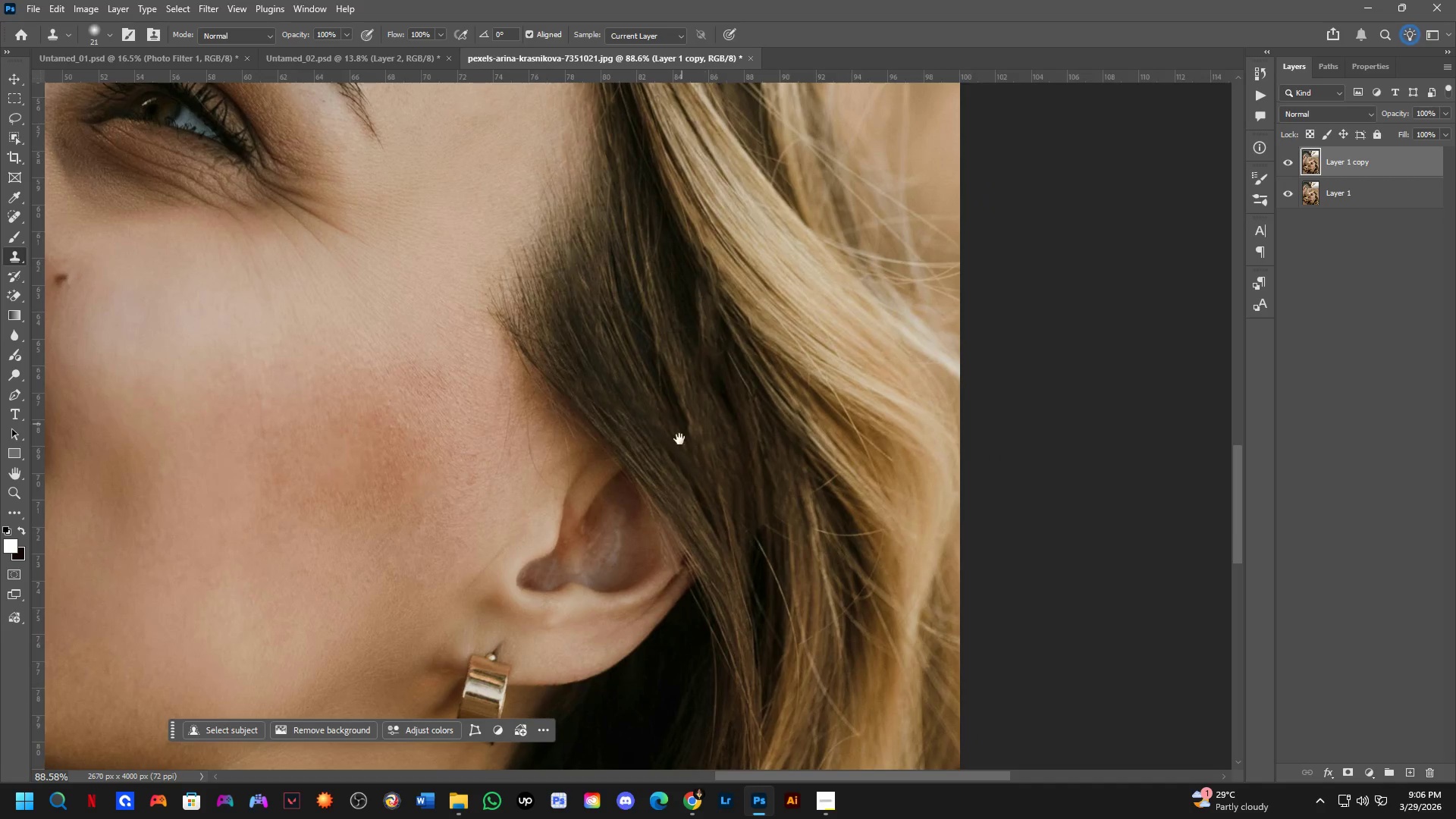 
left_click_drag(start_coordinate=[678, 445], to_coordinate=[712, 265])
 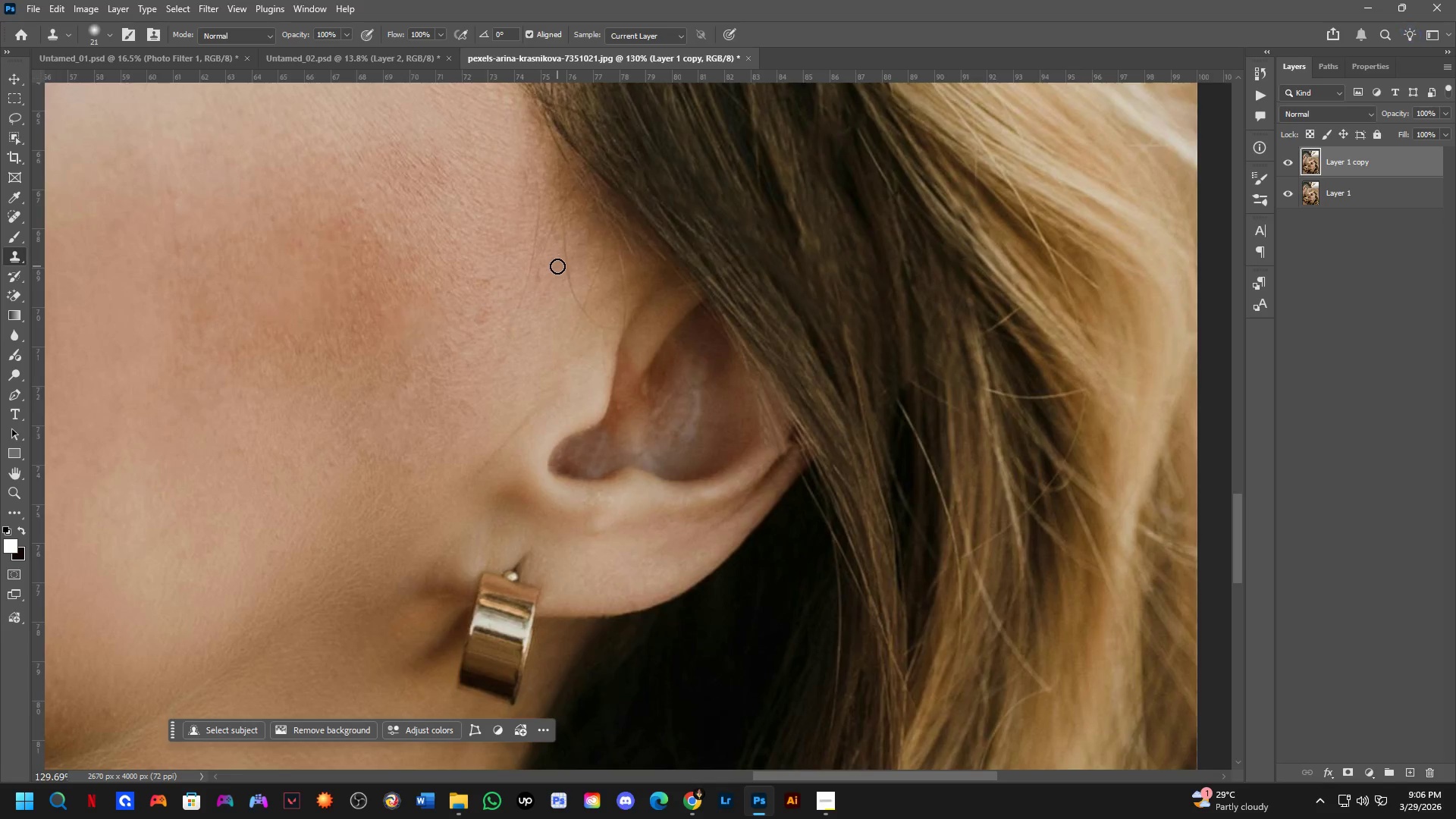 
hold_key(key=Space, duration=0.34)
 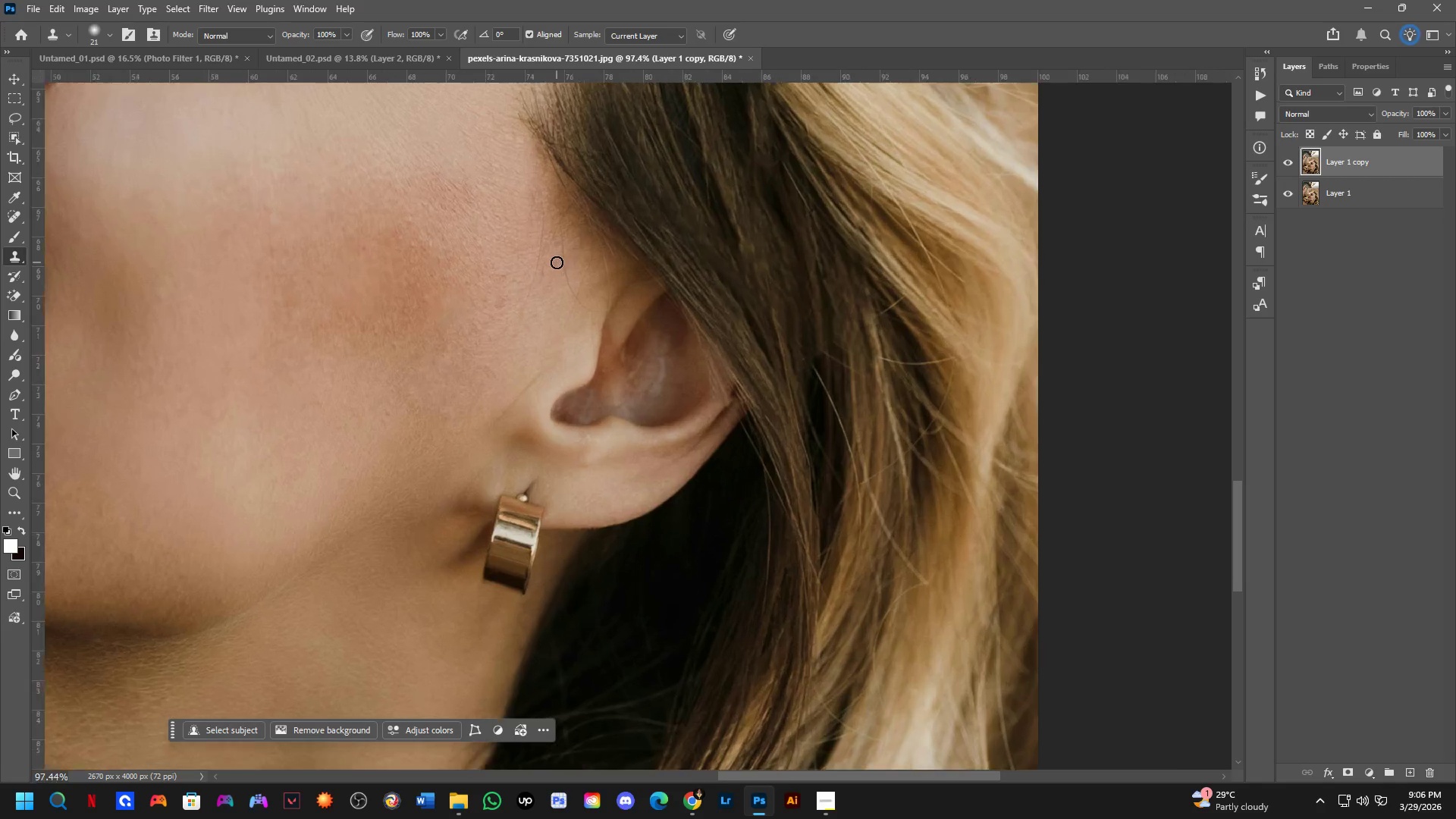 
hold_key(key=Space, duration=0.53)
 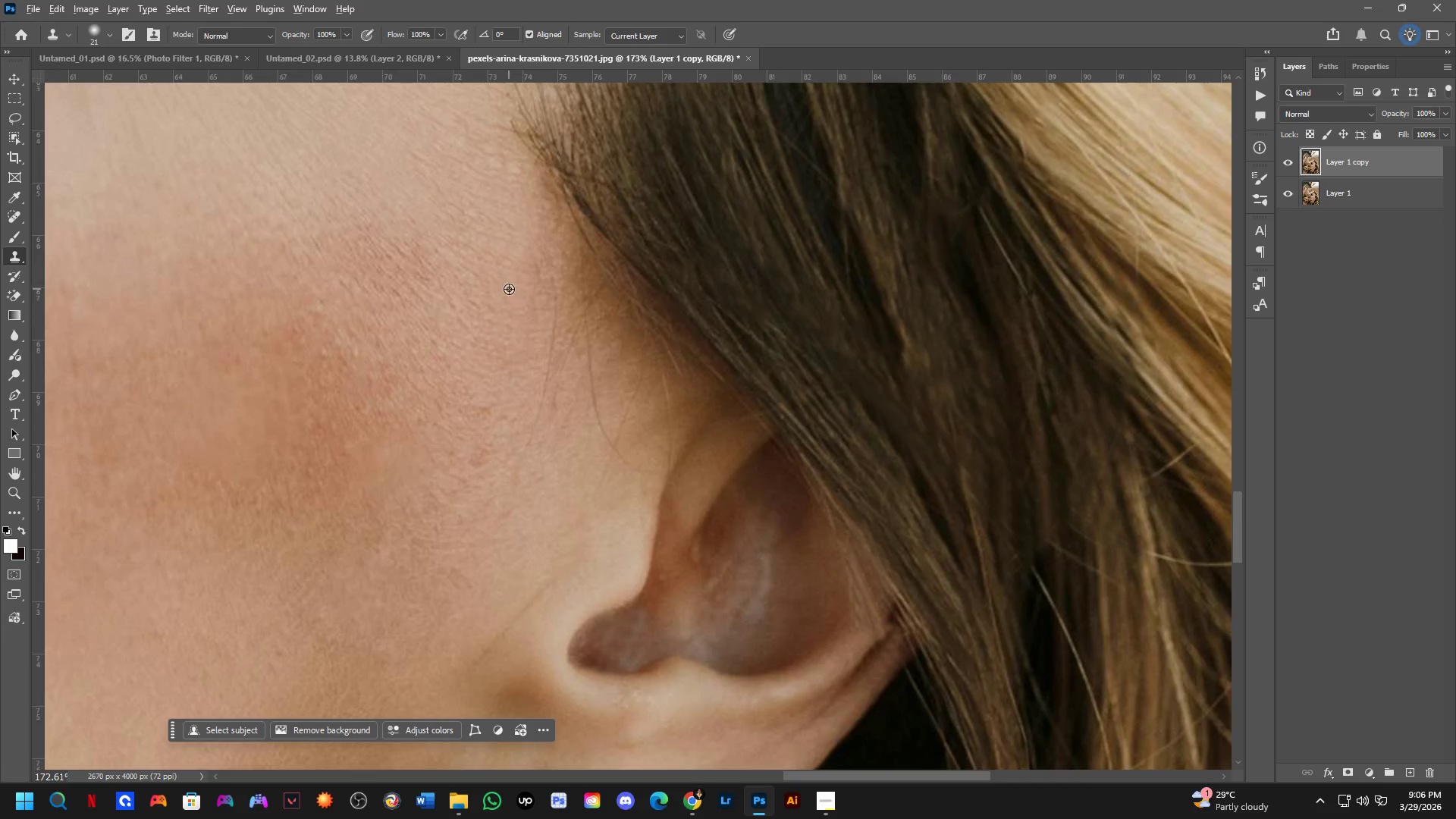 
scroll: coordinate [556, 269], scroll_direction: up, amount: 7.0
 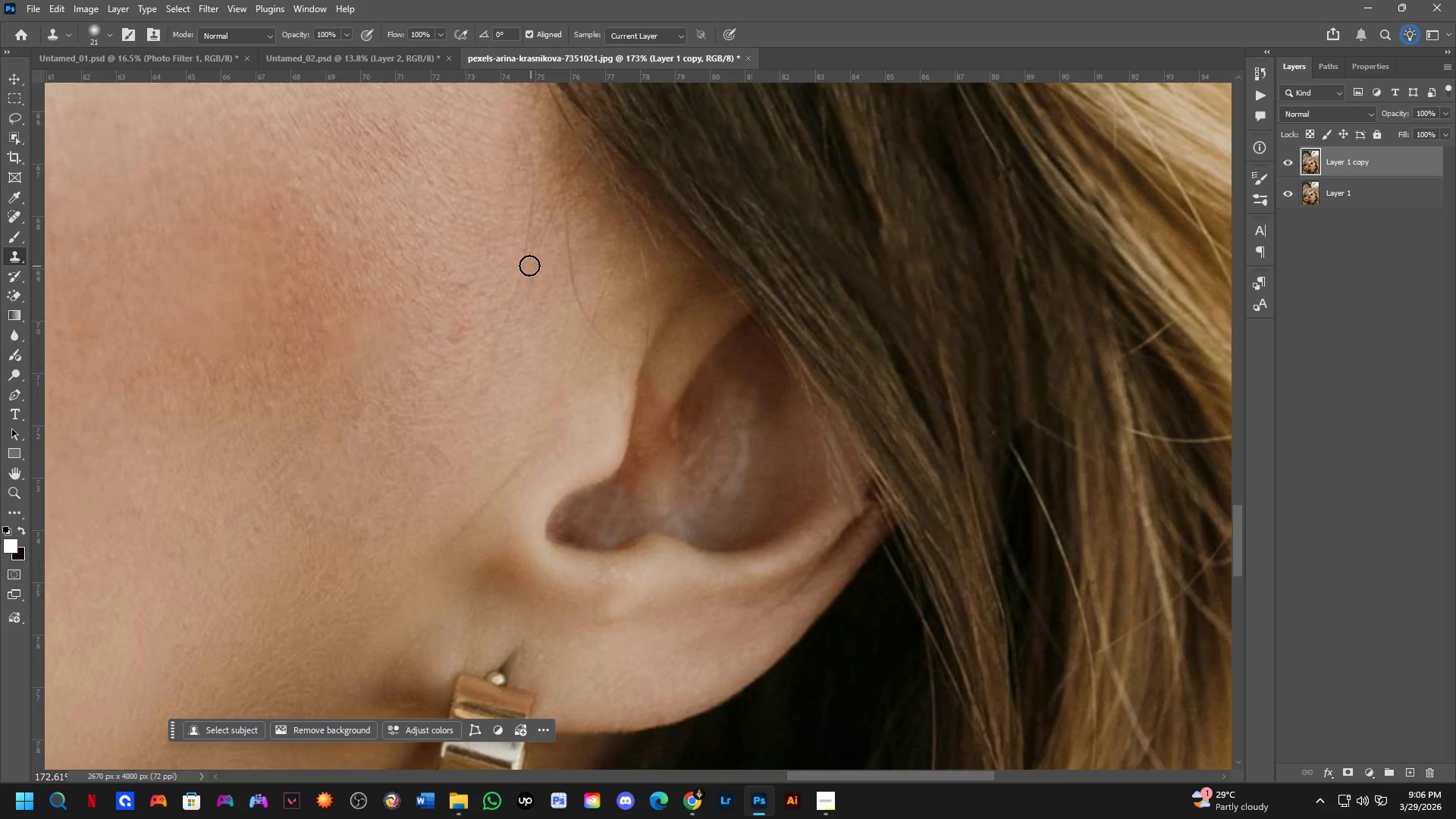 
left_click_drag(start_coordinate=[512, 243], to_coordinate=[534, 367])
 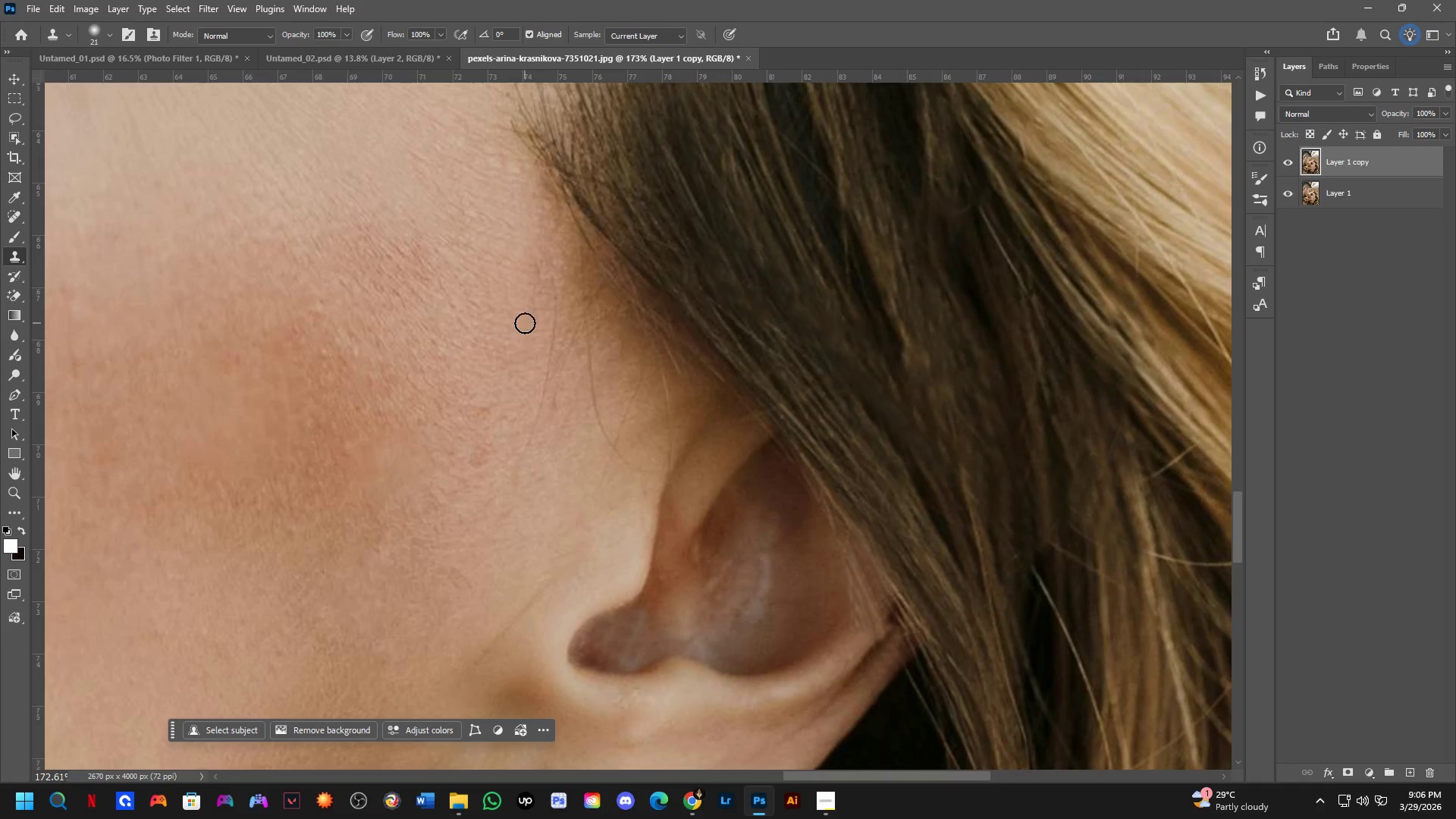 
hold_key(key=AltLeft, duration=0.55)
left_click([509, 289])
 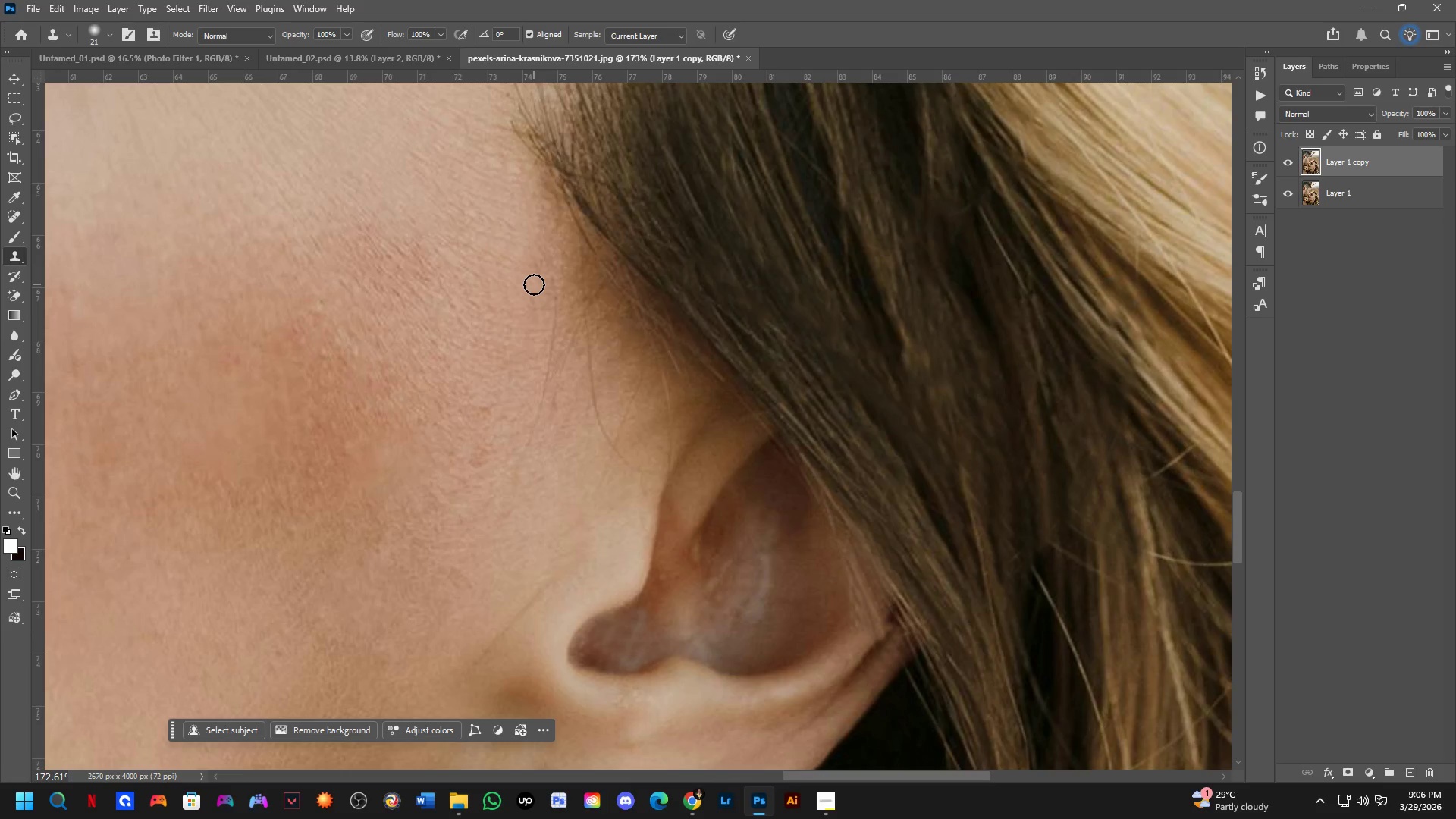 
hold_key(key=AltLeft, duration=0.89)
right_click([501, 278])
 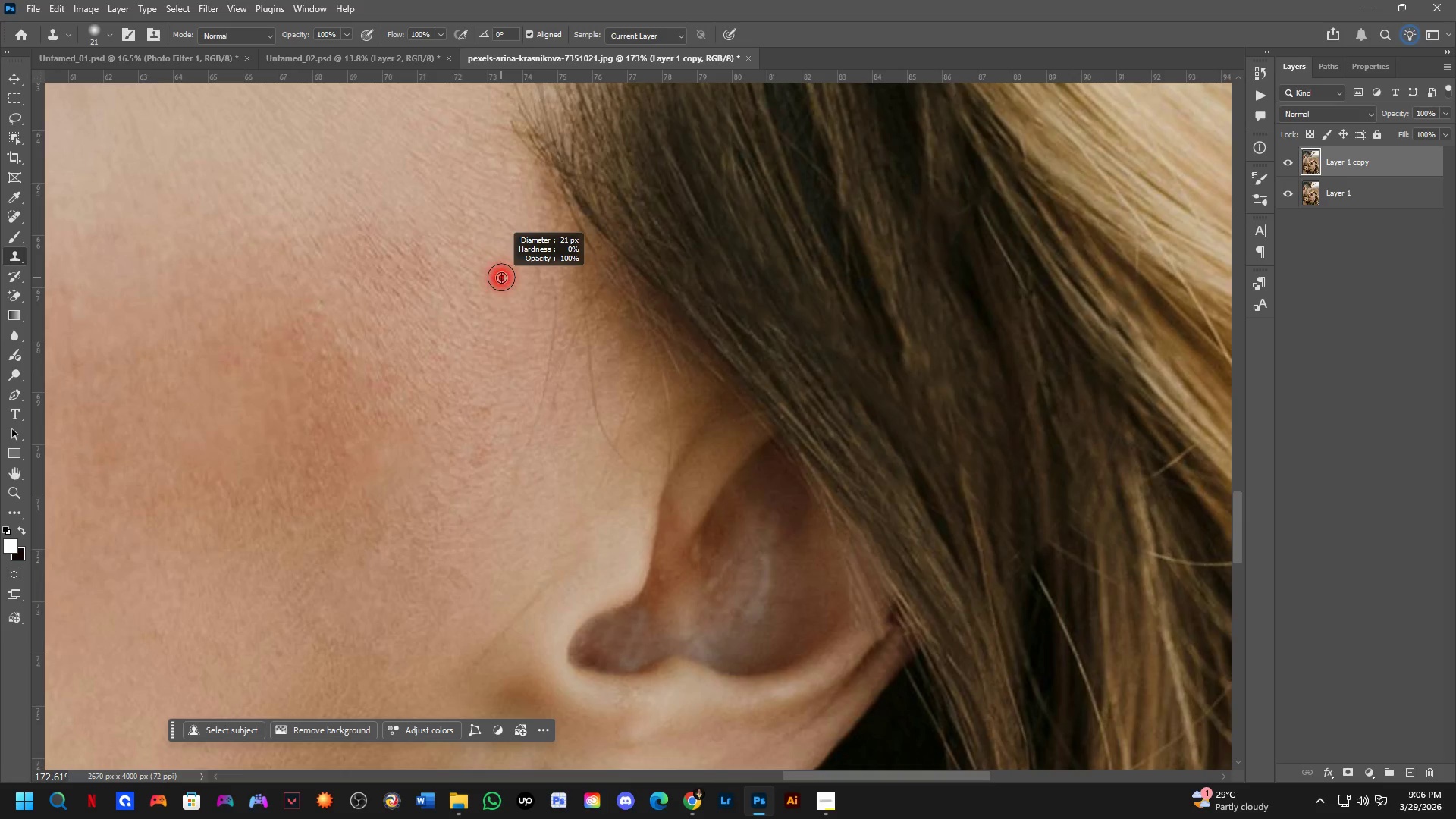 
key(Alt+AltLeft)
 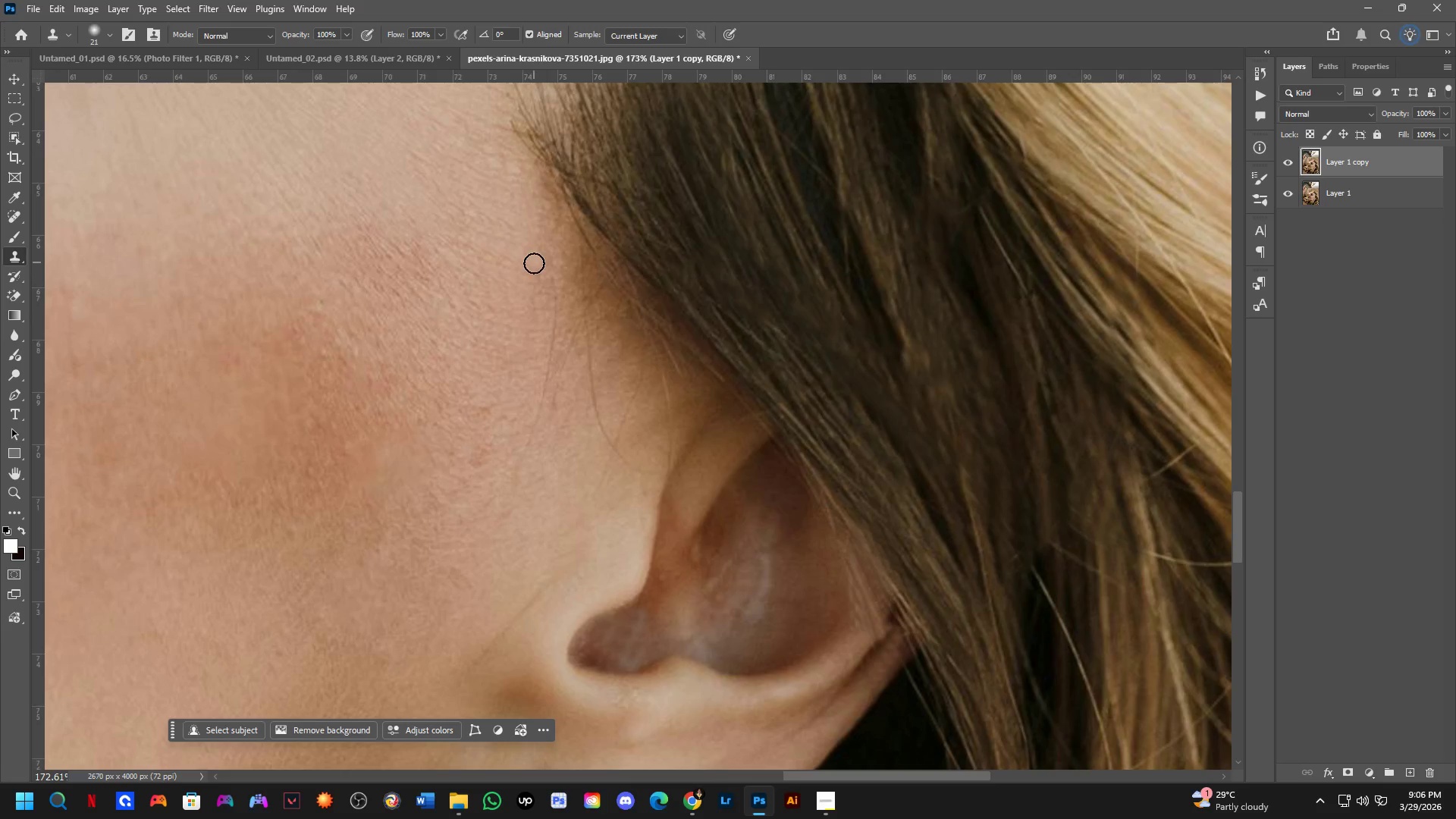 
left_click_drag(start_coordinate=[531, 277], to_coordinate=[531, 283])
 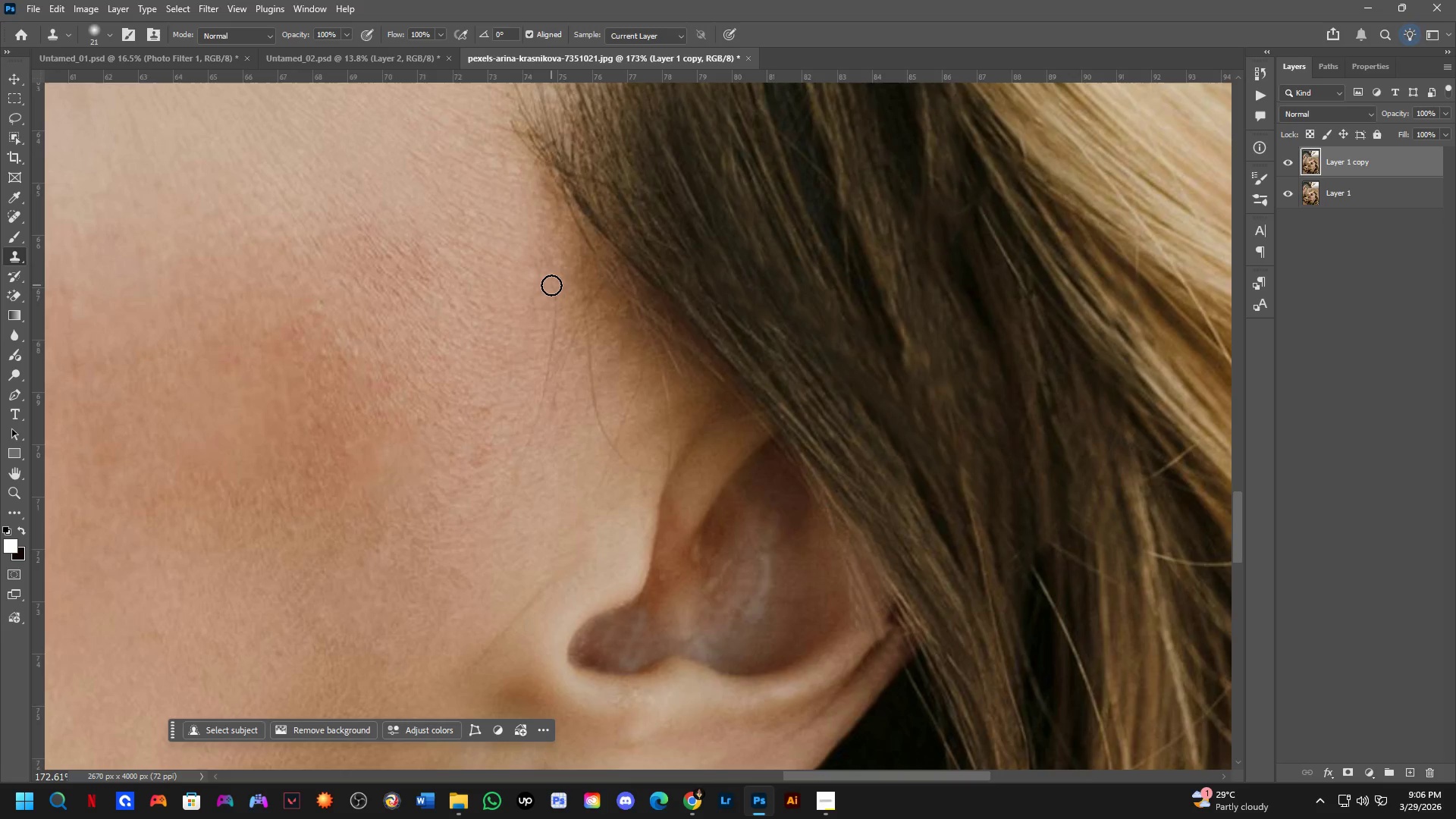 
left_click_drag(start_coordinate=[551, 284], to_coordinate=[549, 315])
 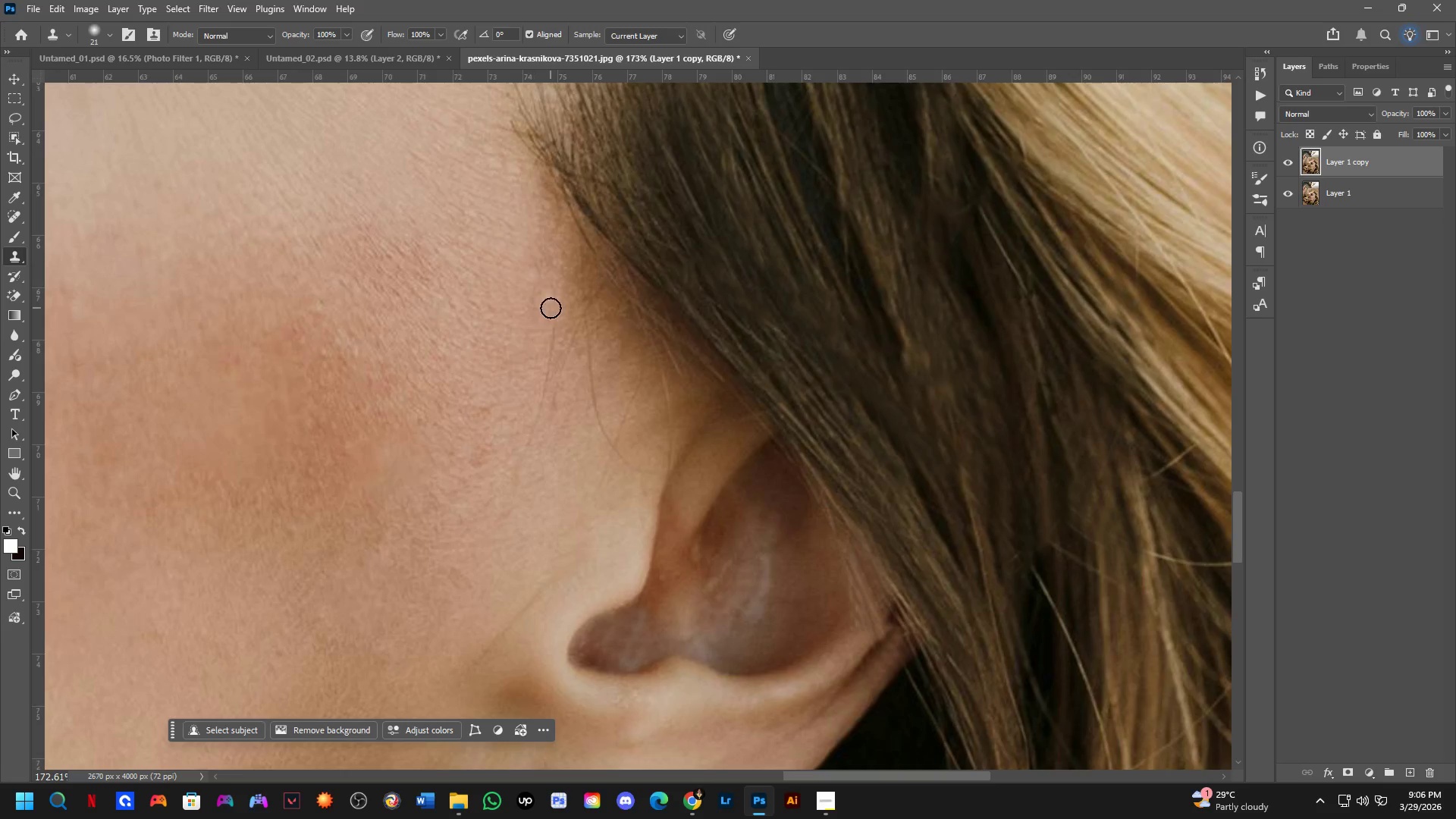 
left_click_drag(start_coordinate=[551, 312], to_coordinate=[546, 359])
 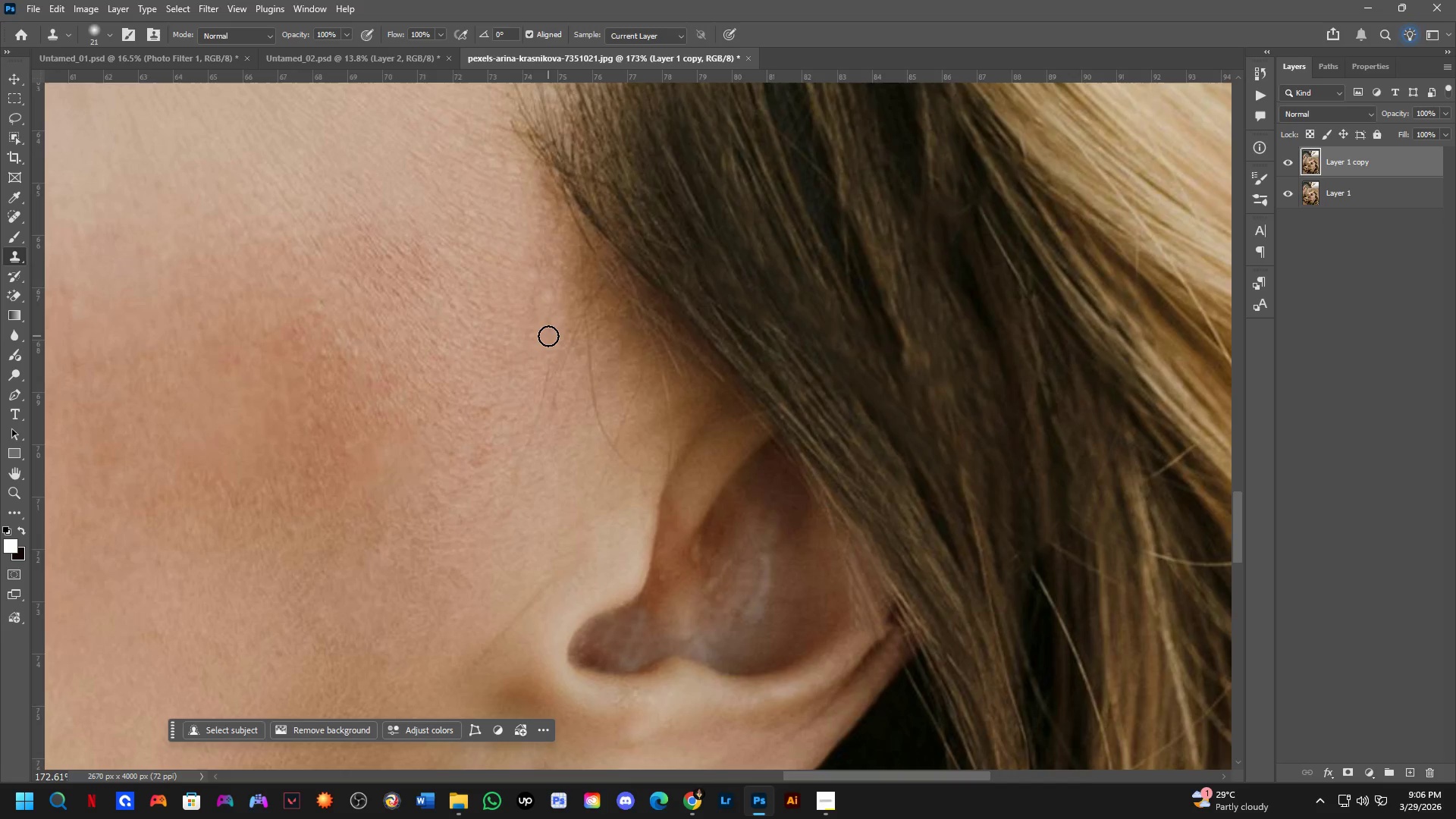 
left_click_drag(start_coordinate=[548, 347], to_coordinate=[526, 453])
 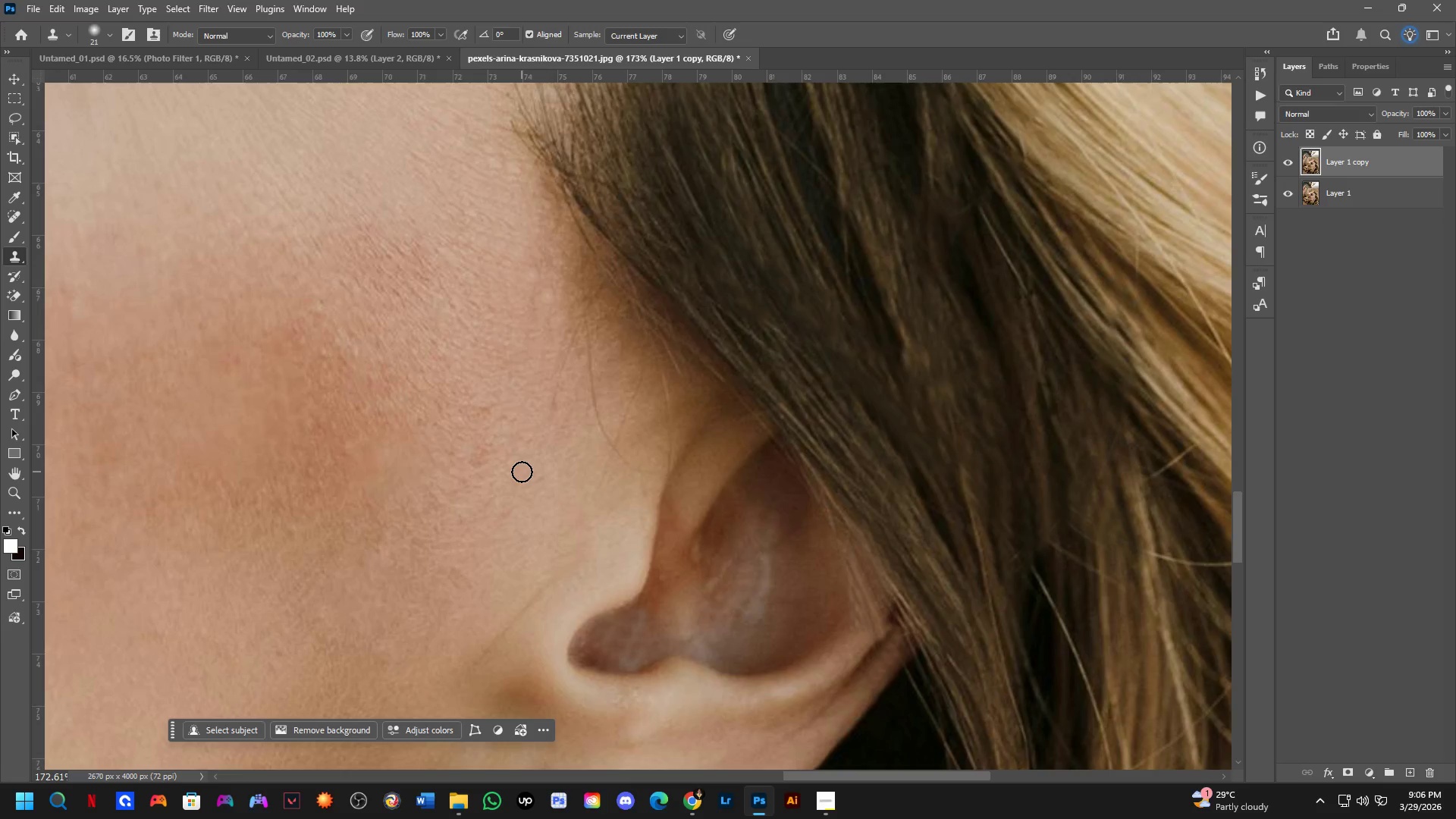 
left_click_drag(start_coordinate=[518, 472], to_coordinate=[510, 491])
 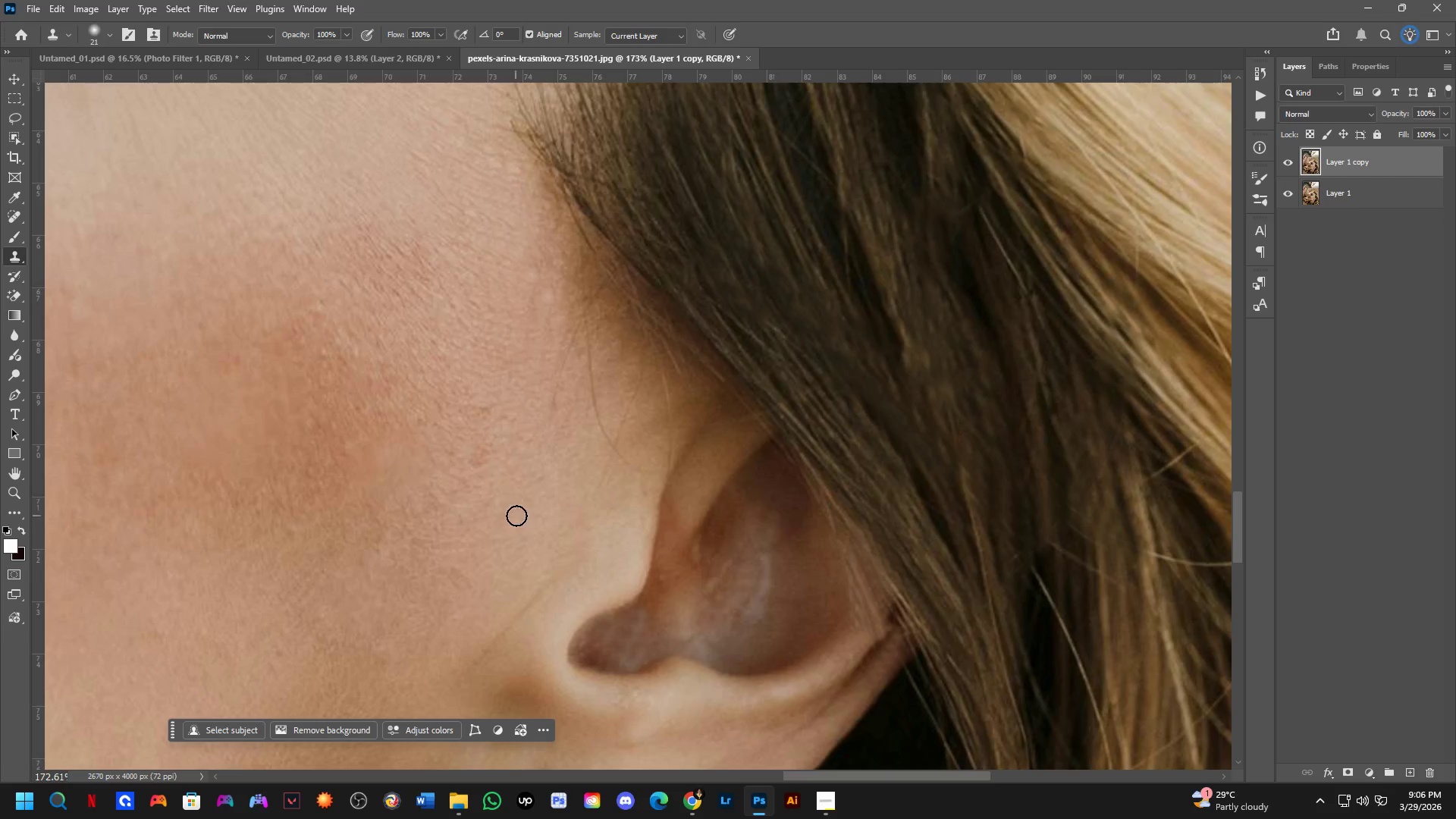 
key(Shift+ShiftLeft)
 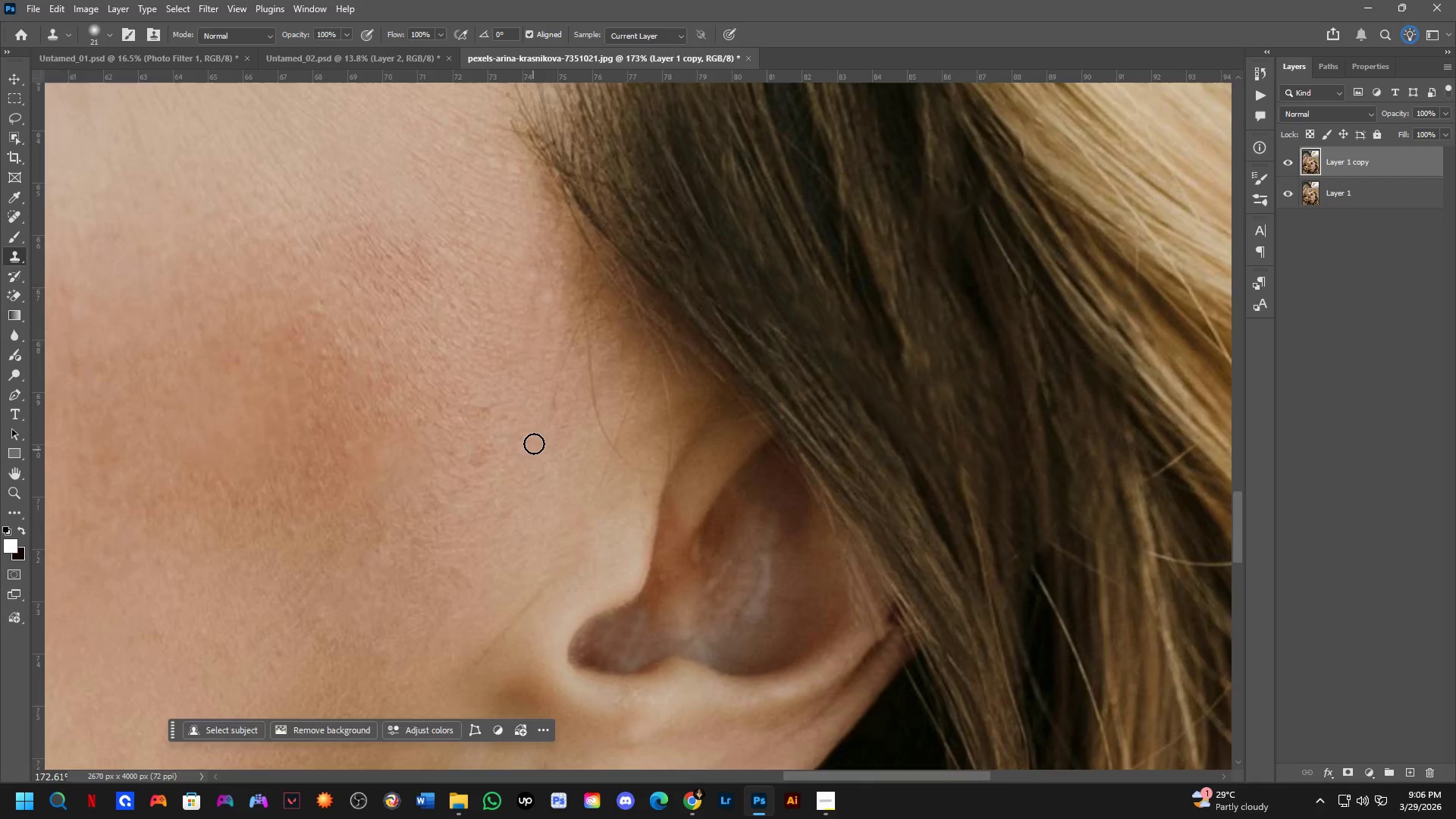 
scroll: coordinate [535, 438], scroll_direction: down, amount: 3.0
 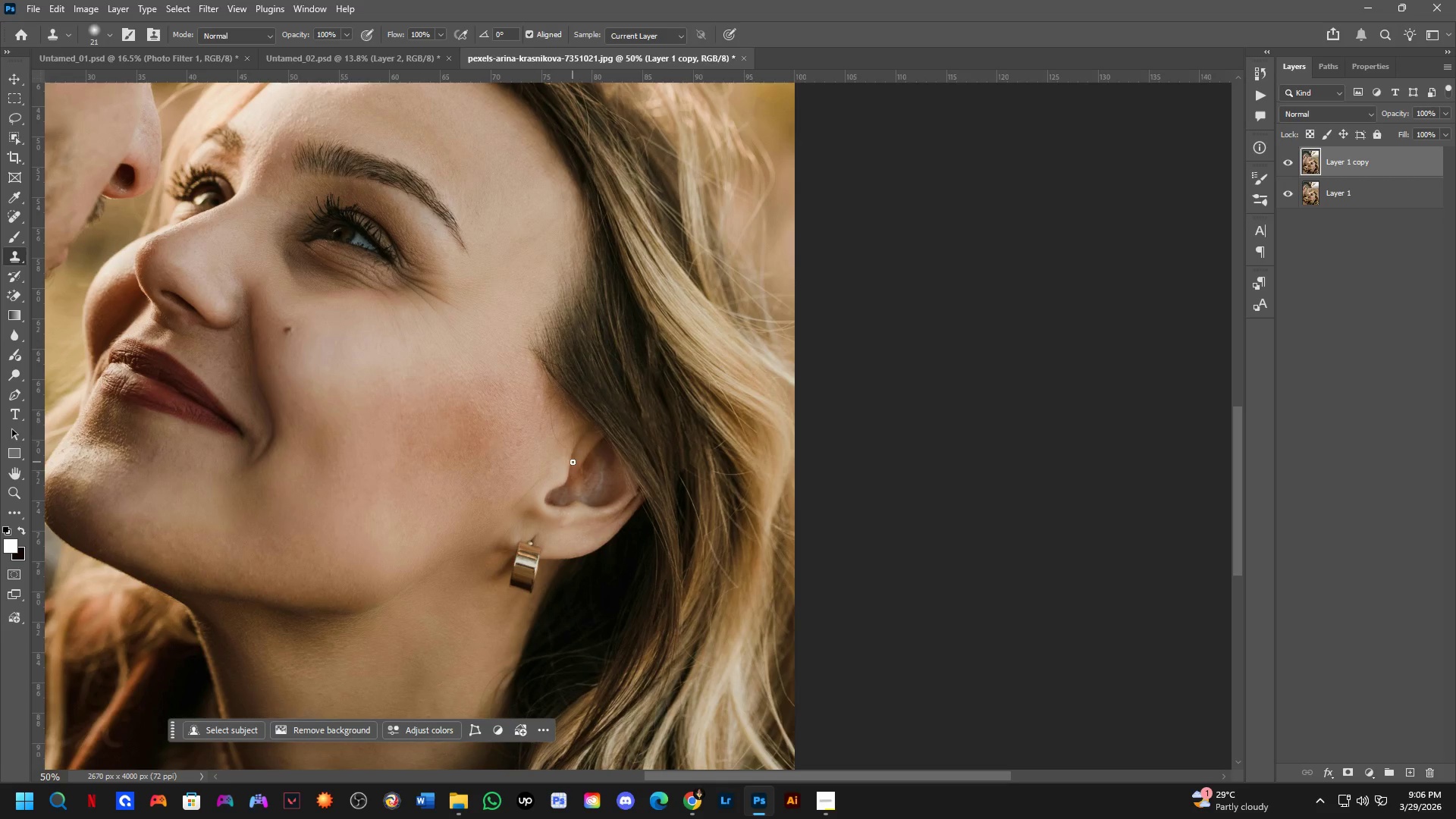 
key(Shift+ShiftLeft)
 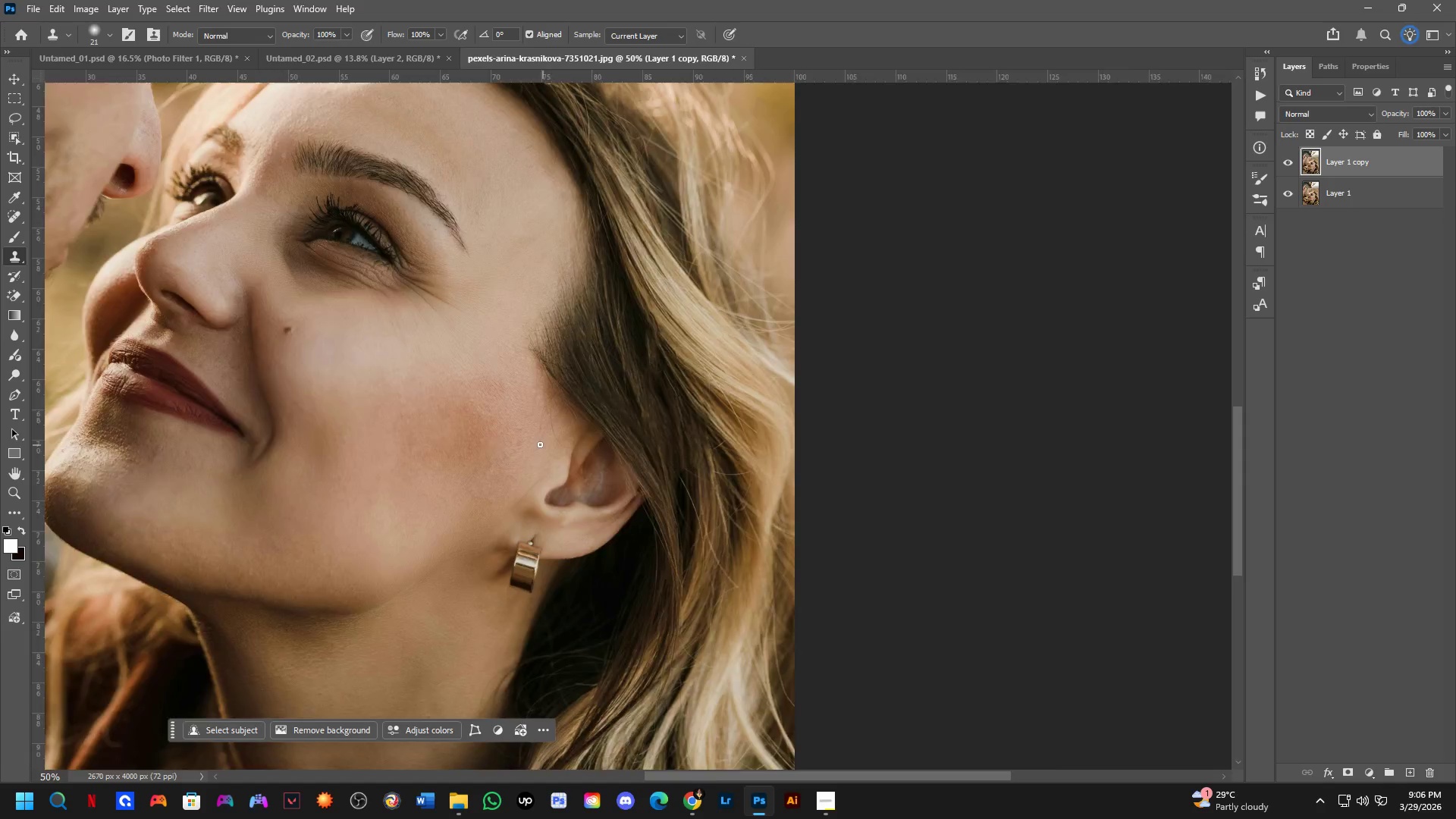 
scroll: coordinate [526, 435], scroll_direction: up, amount: 4.0
 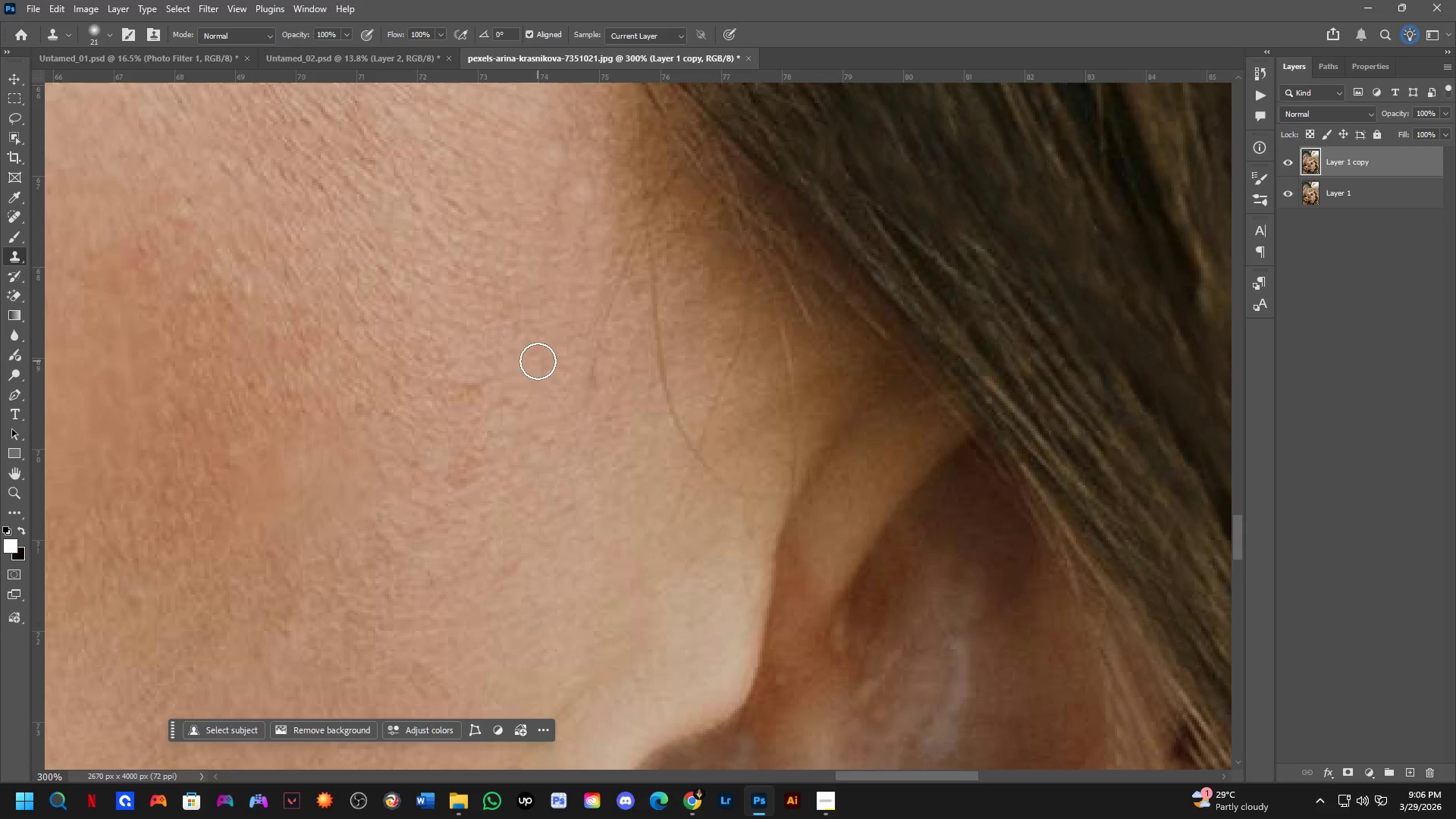 
hold_key(key=Space, duration=0.44)
 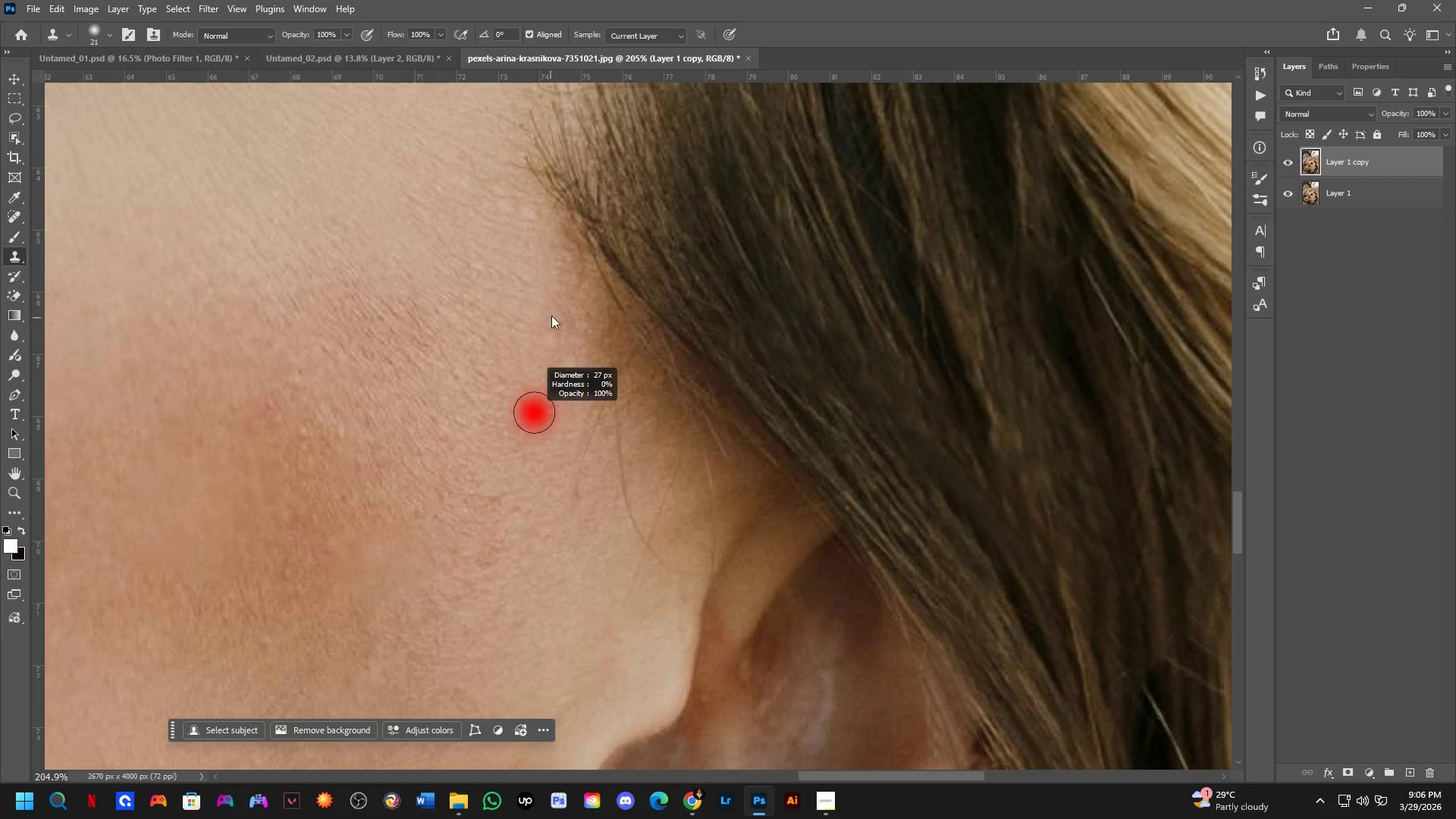 
left_click_drag(start_coordinate=[555, 322], to_coordinate=[554, 453])
 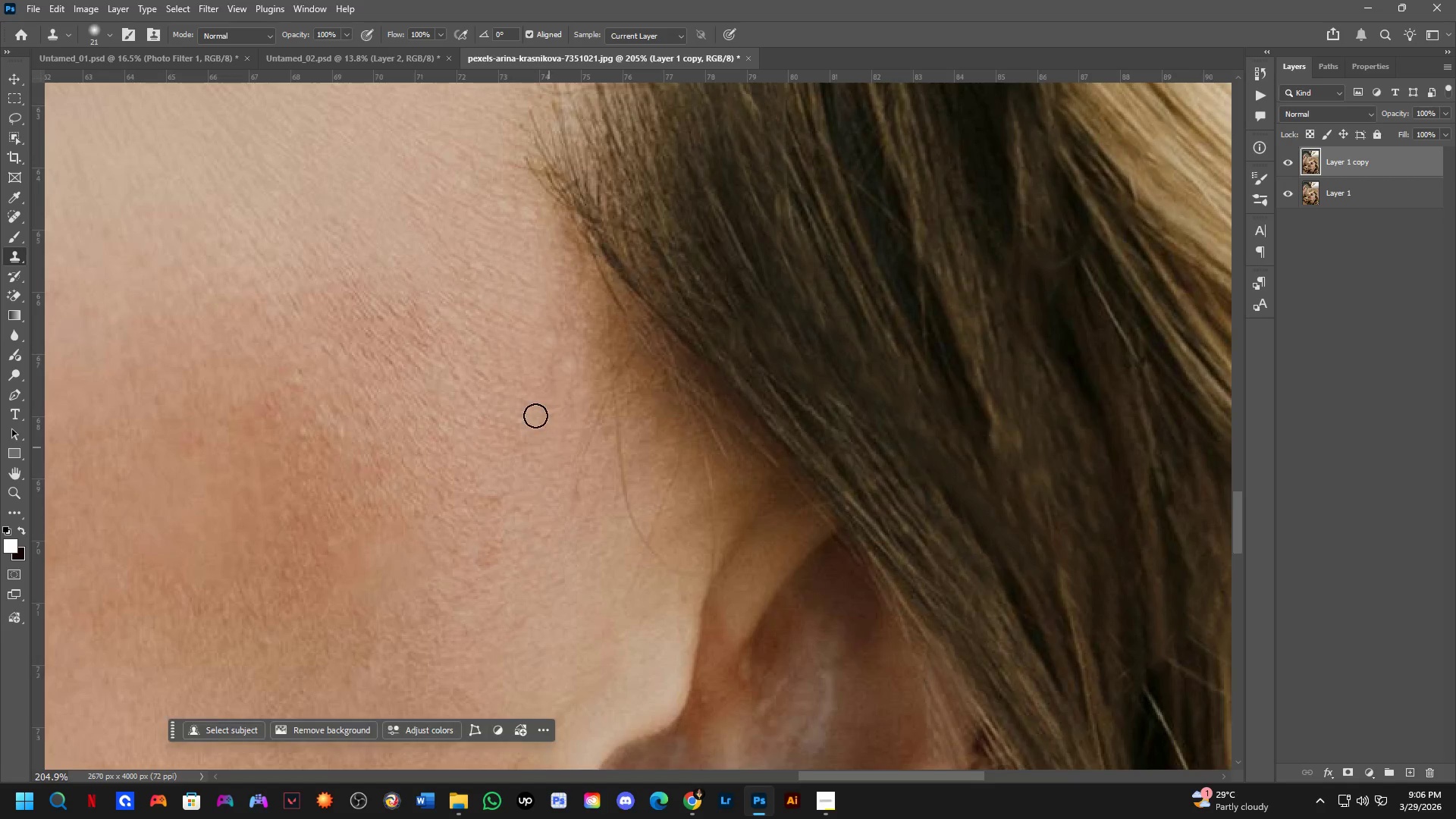 
scroll: coordinate [546, 328], scroll_direction: down, amount: 4.0
 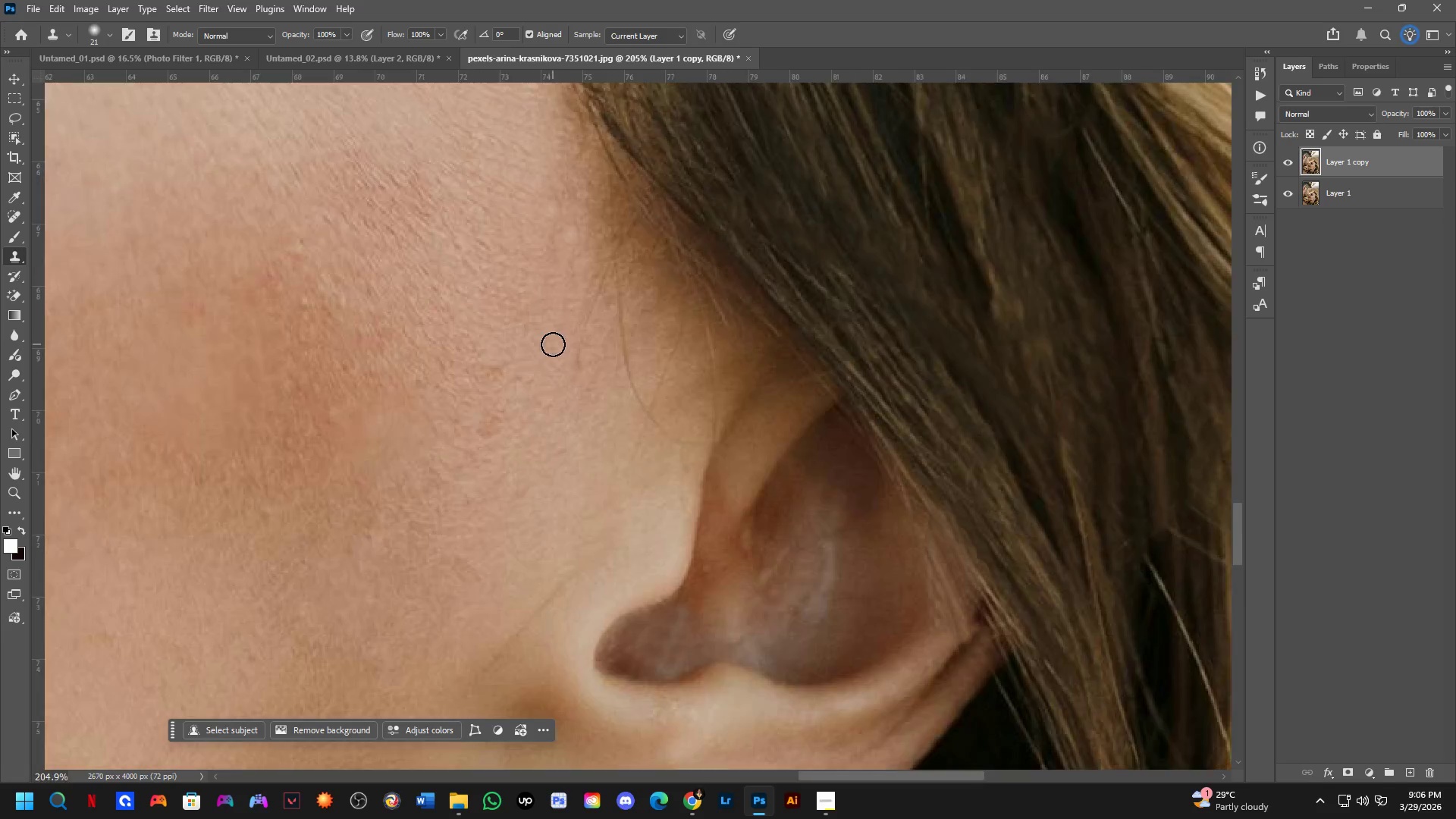 
hold_key(key=AltLeft, duration=0.42)
 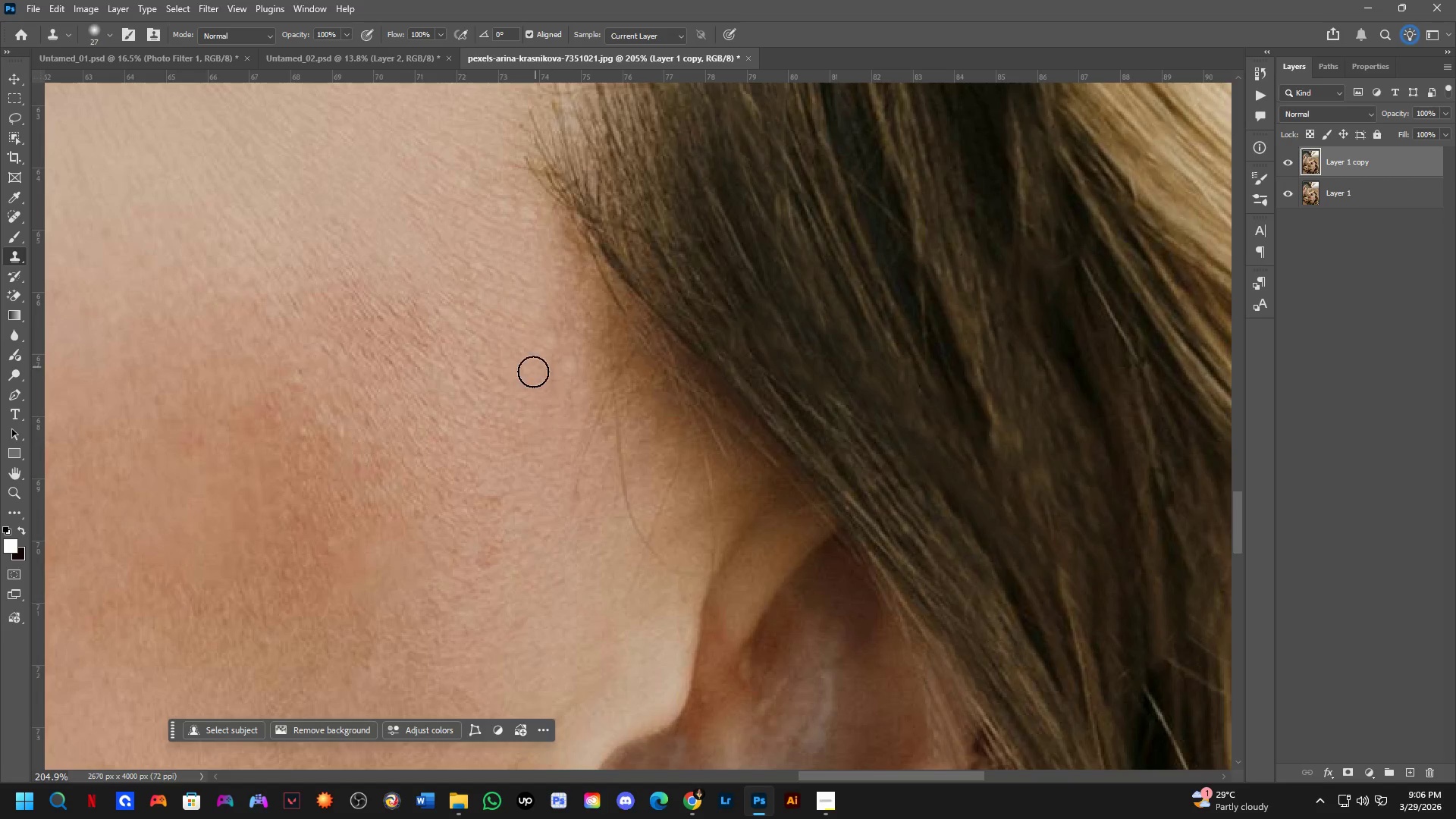 
key(Alt+AltLeft)
 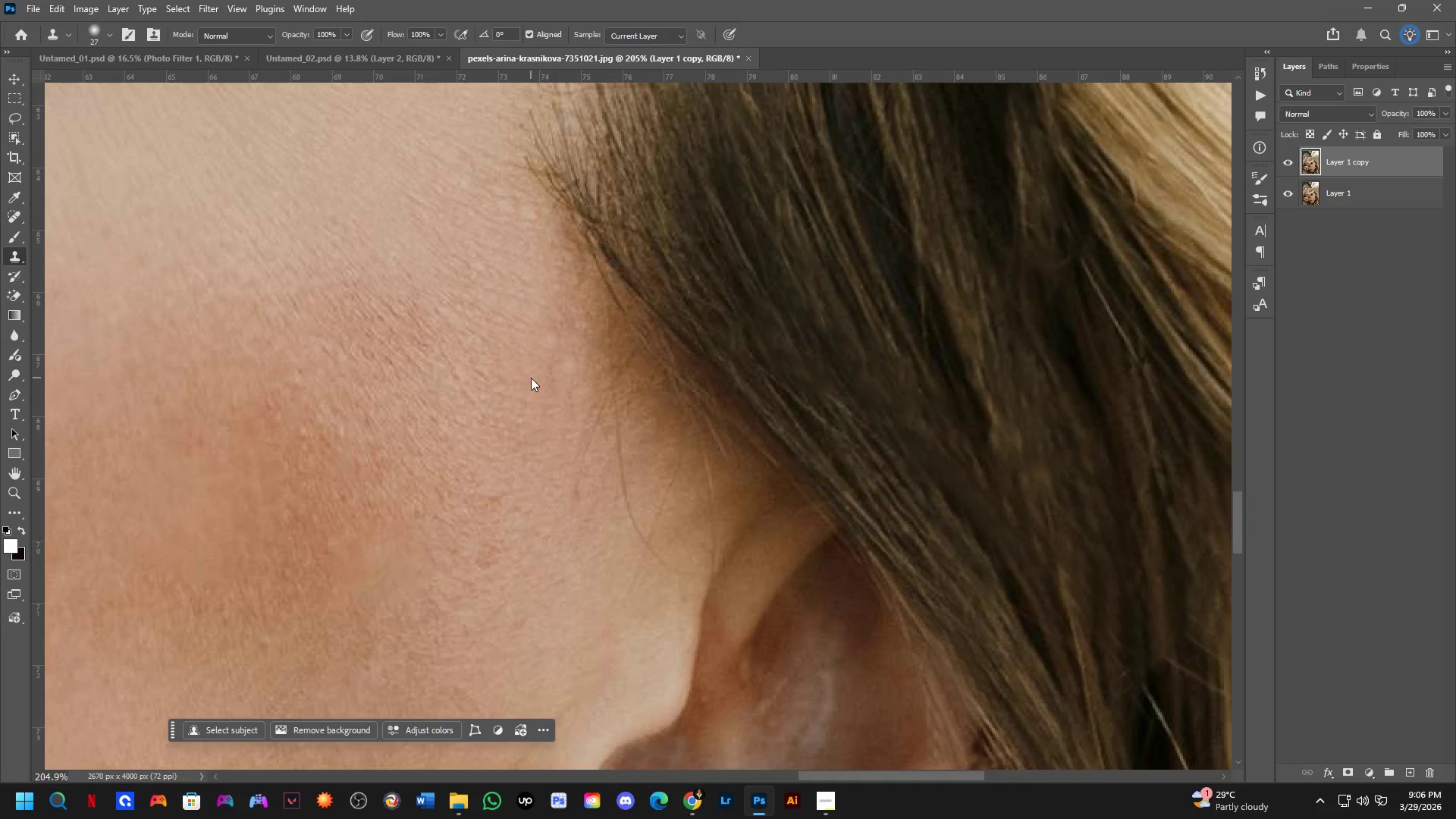 
hold_key(key=AltLeft, duration=0.38)
left_click([521, 362])
 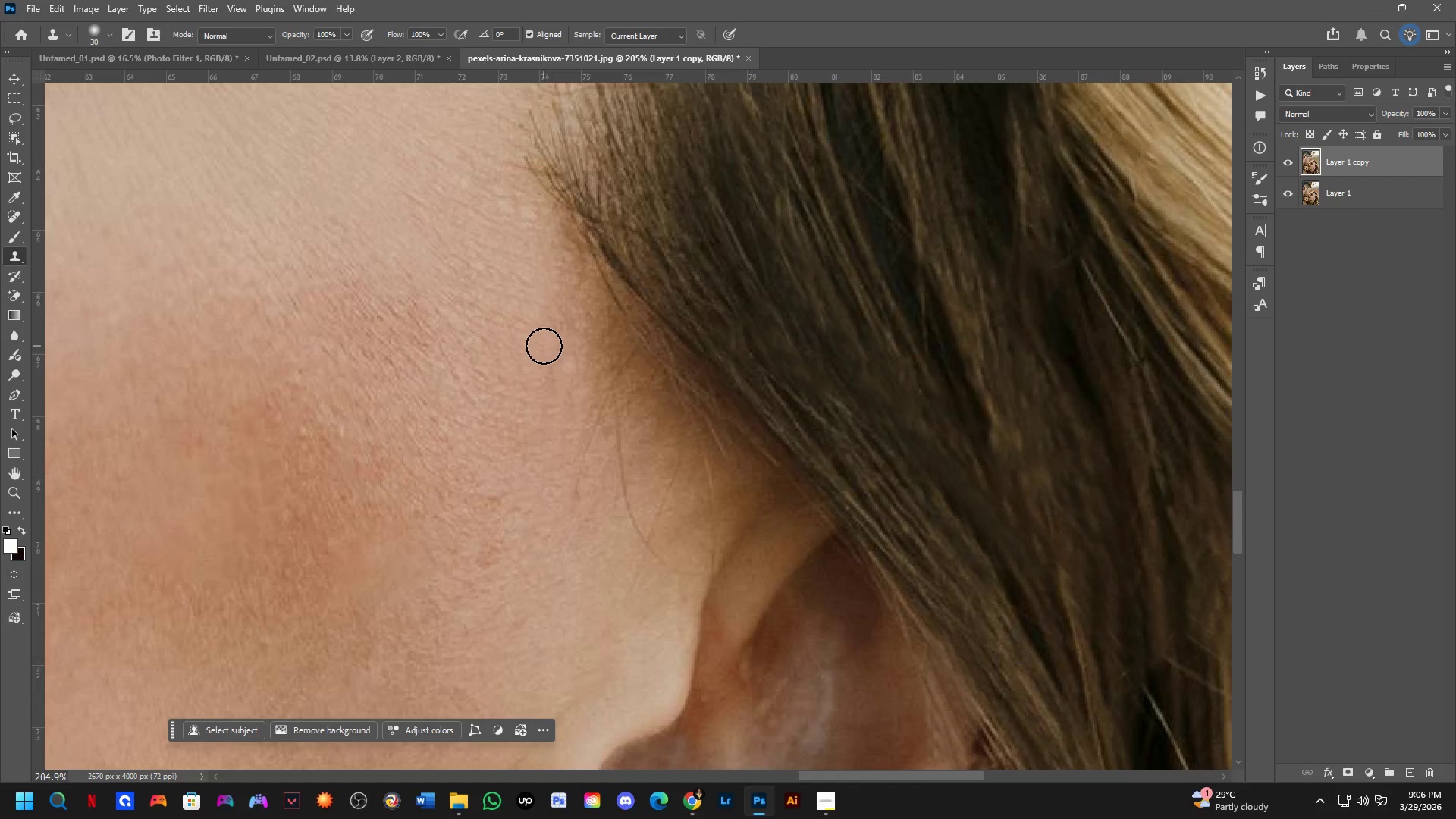 
double_click([547, 343])
 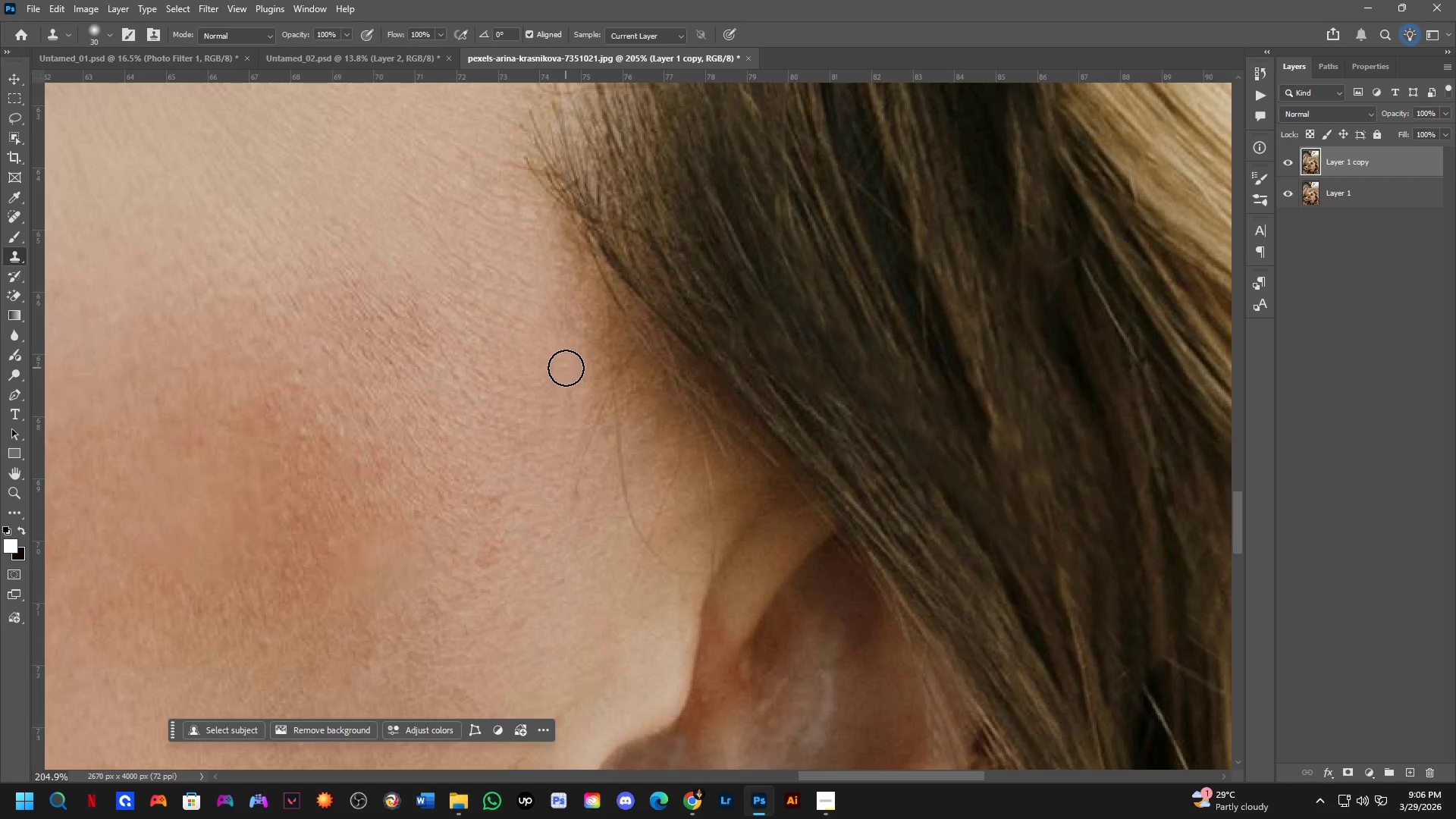 
left_click([568, 365])
 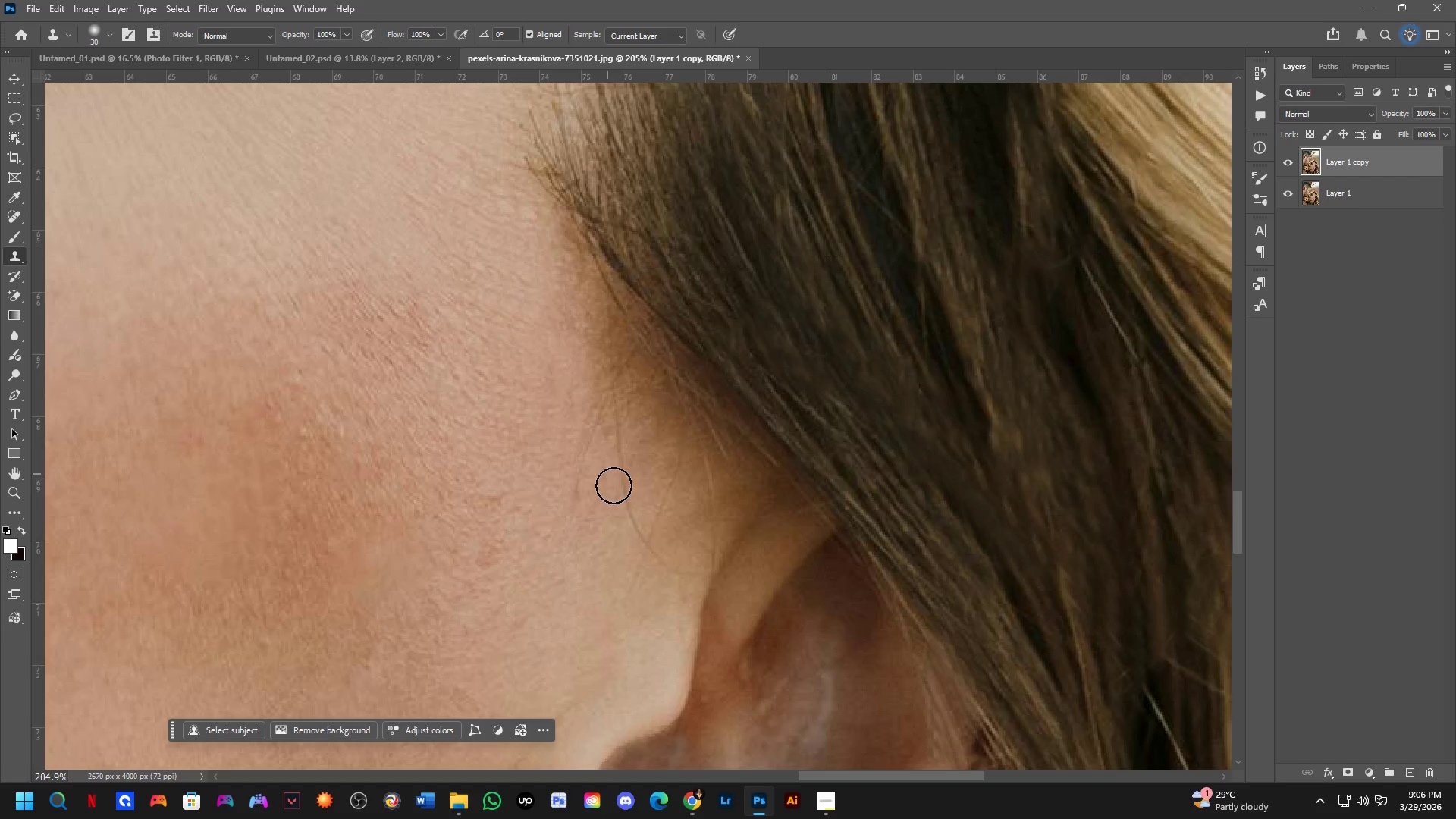 
key(Shift+ShiftLeft)
 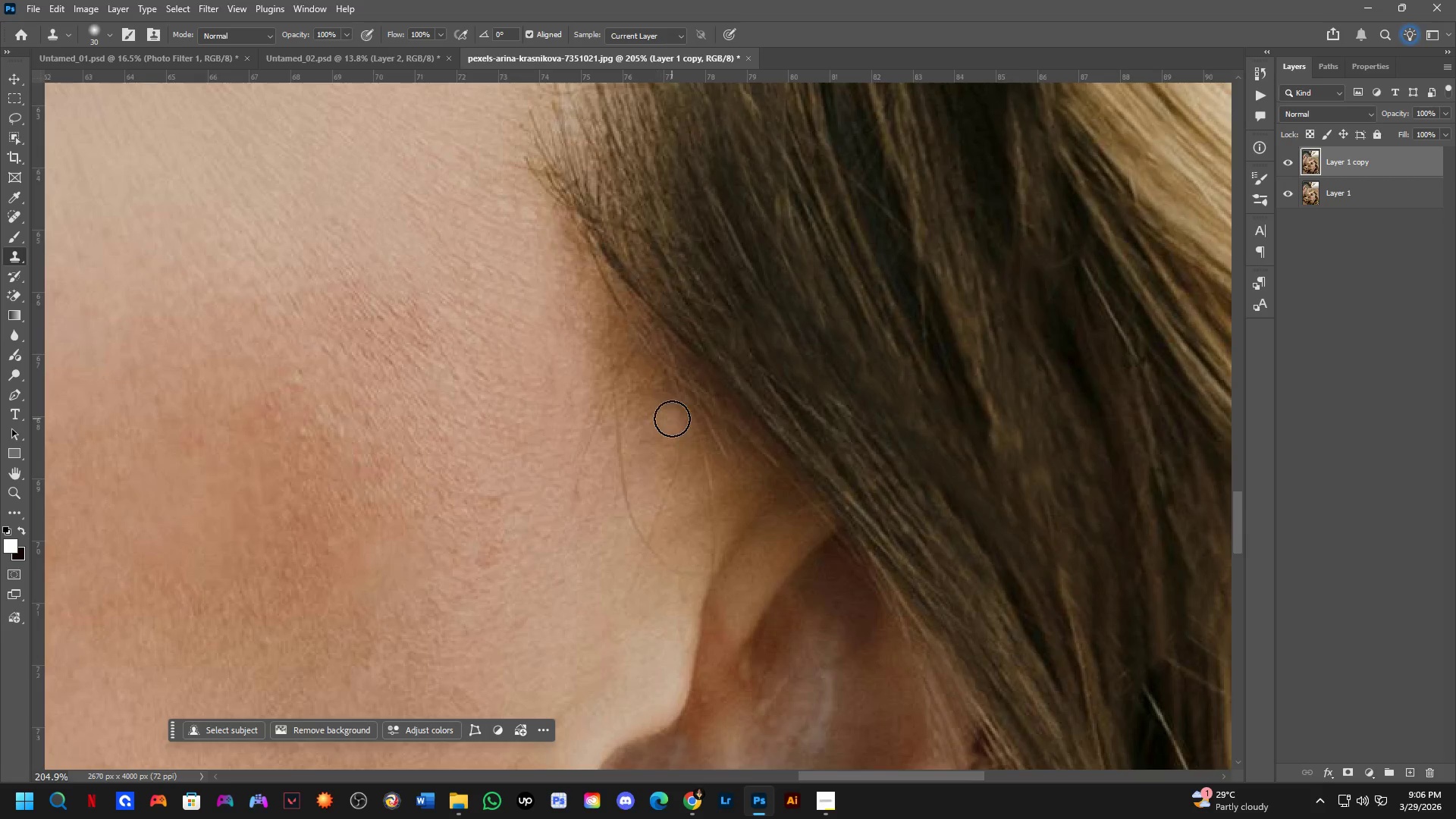 
hold_key(key=Space, duration=0.52)
 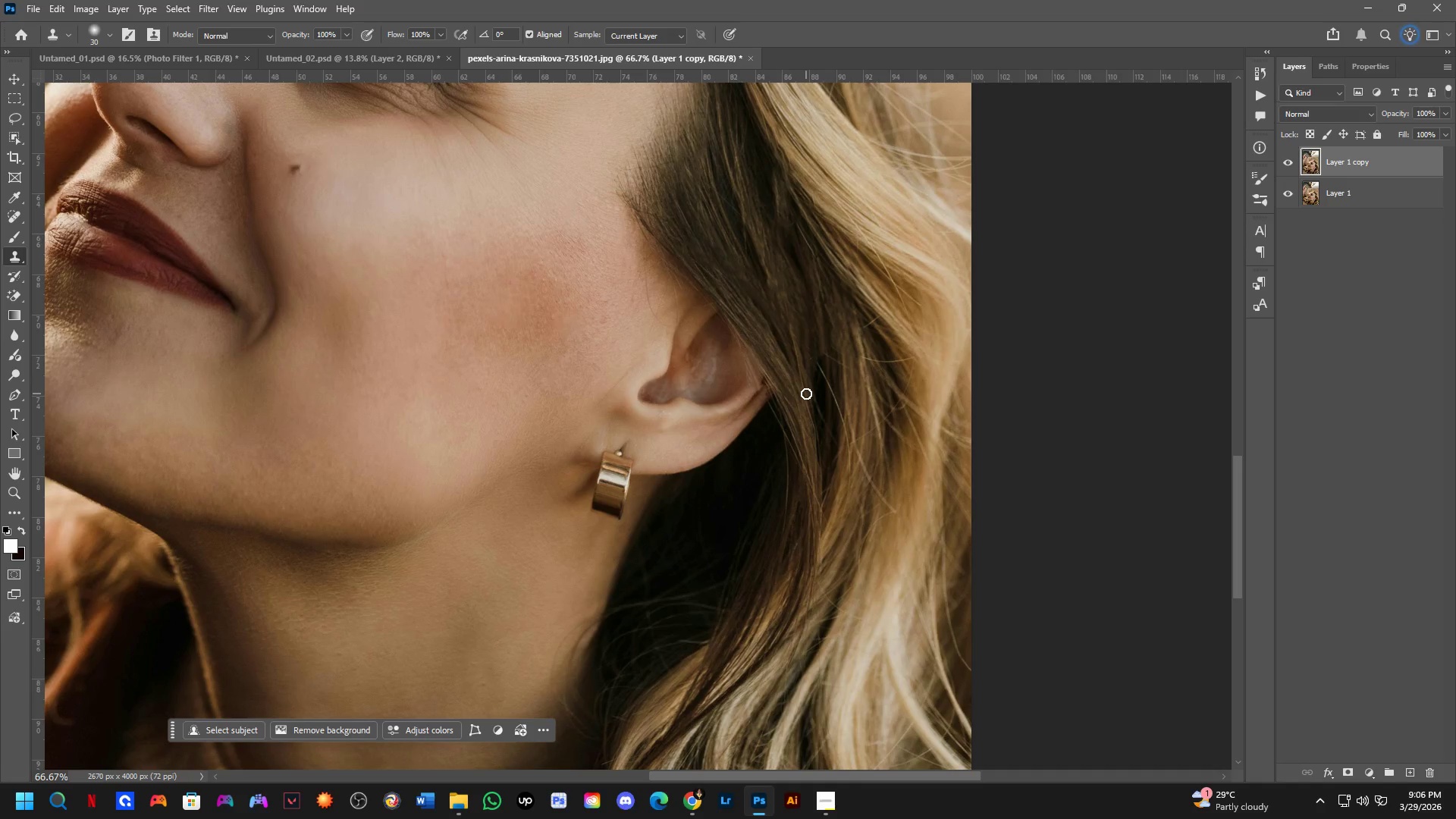 
left_click_drag(start_coordinate=[754, 494], to_coordinate=[745, 350])
 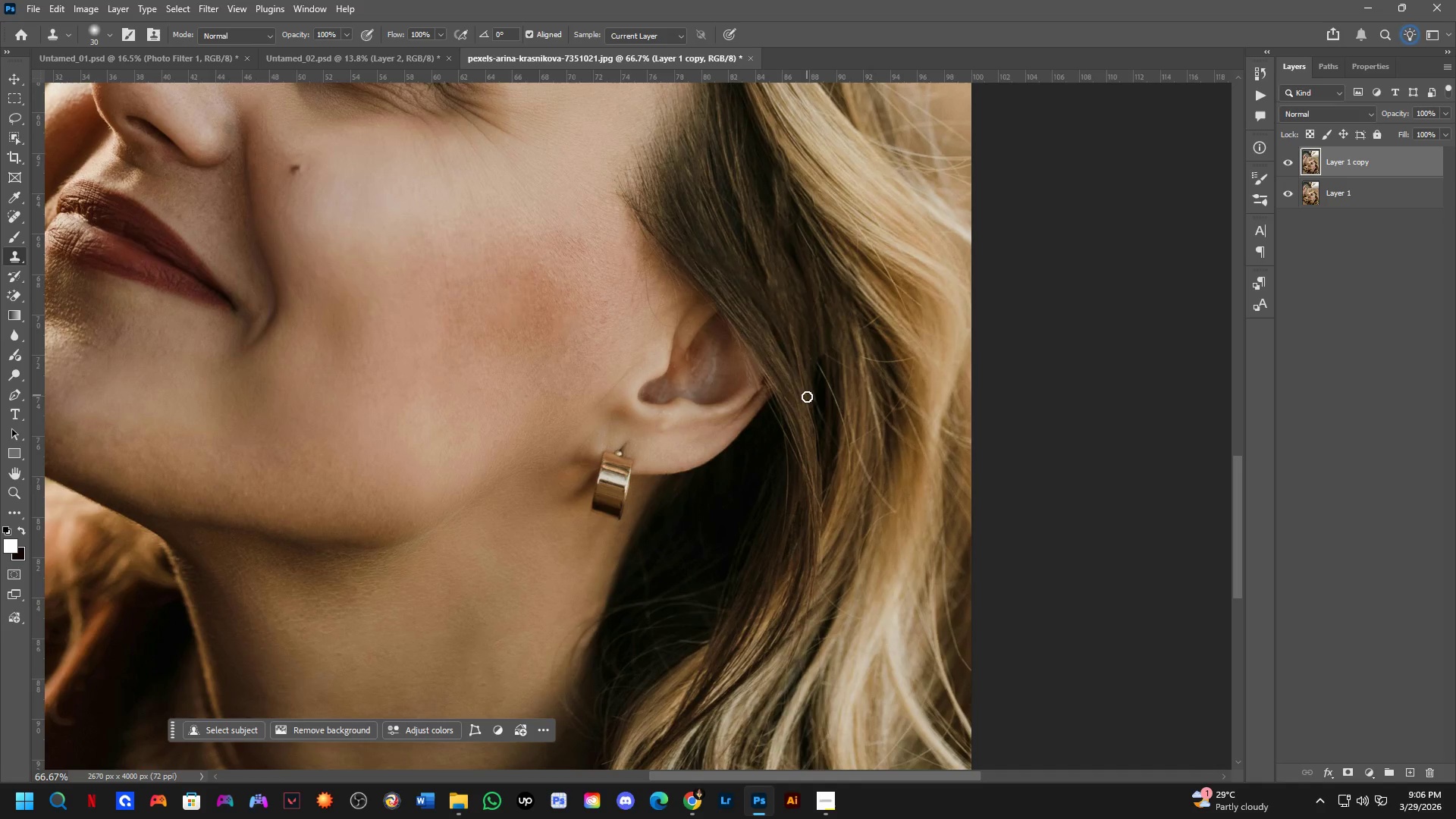 
scroll: coordinate [672, 419], scroll_direction: down, amount: 3.0
 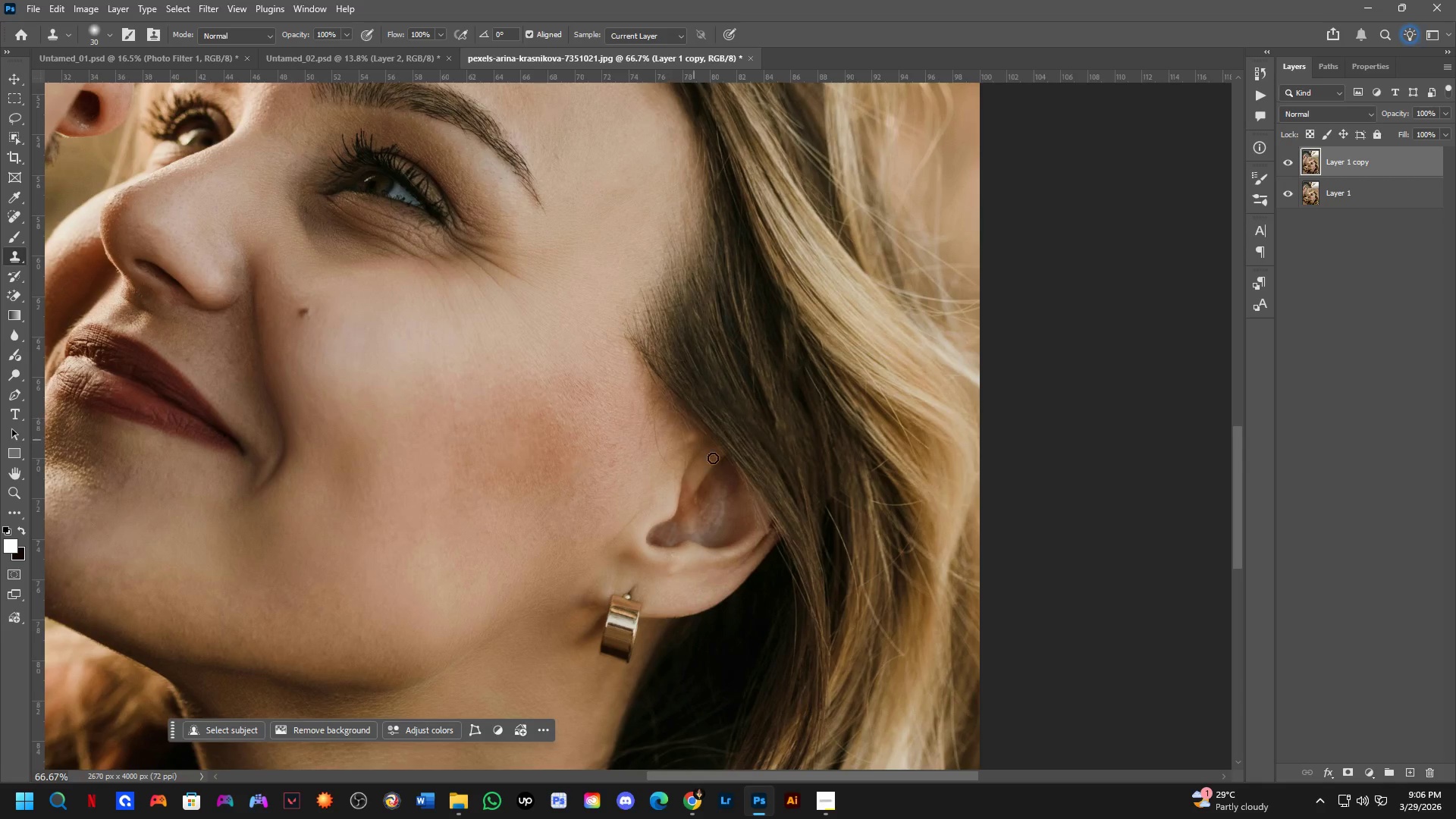 
hold_key(key=Space, duration=0.62)
 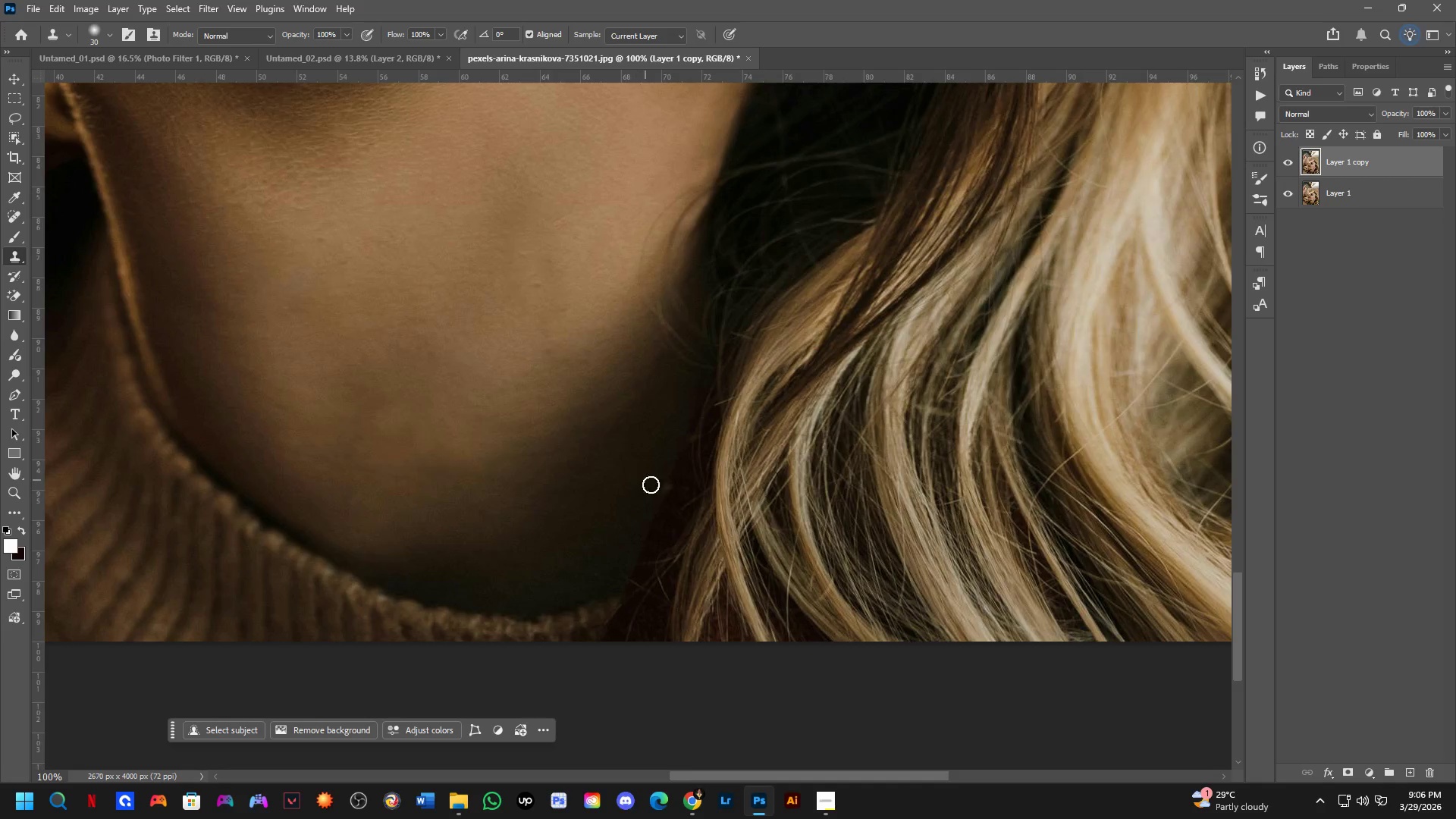 
left_click_drag(start_coordinate=[790, 500], to_coordinate=[813, 266])
 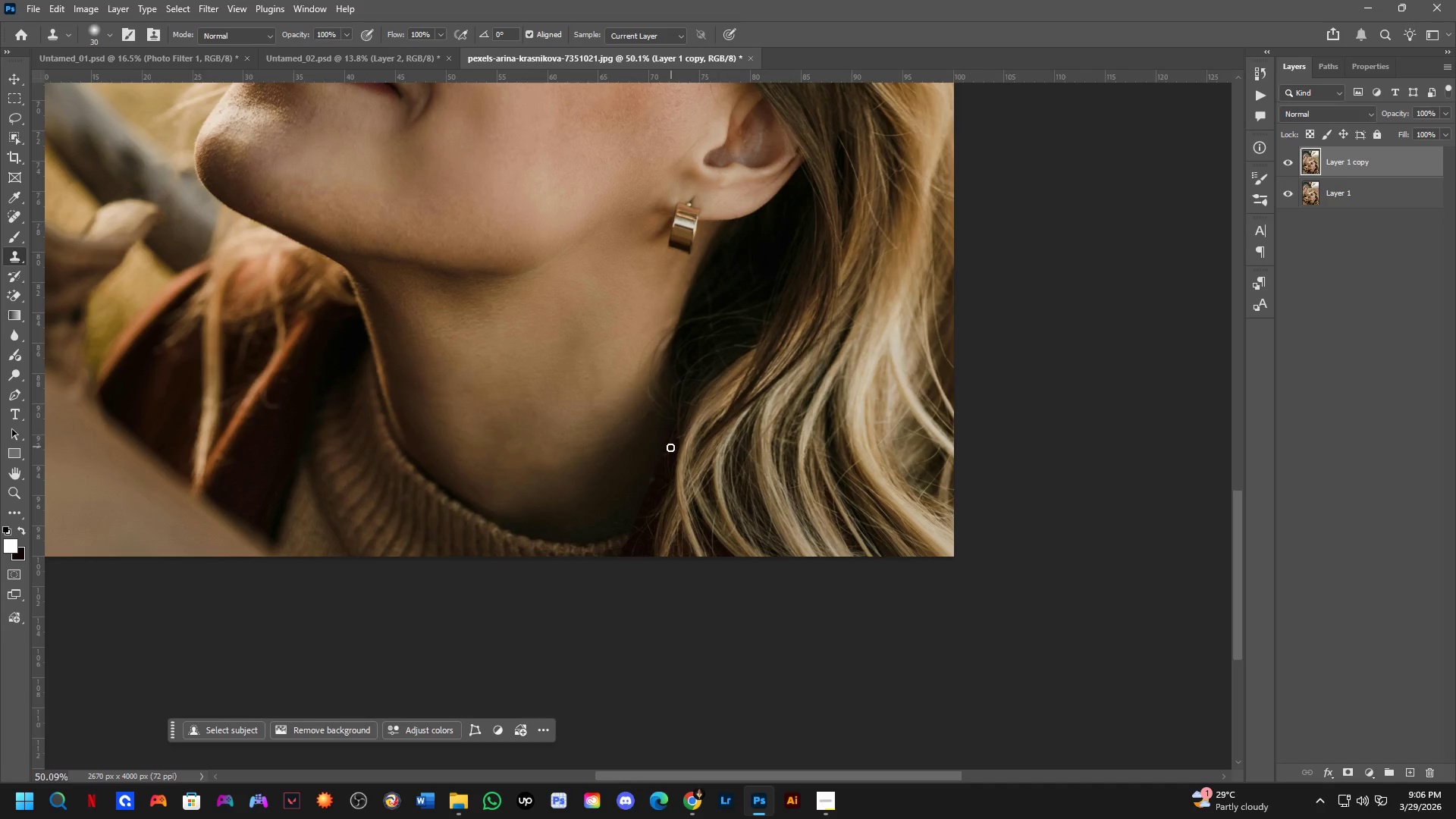 
scroll: coordinate [808, 391], scroll_direction: down, amount: 3.0
 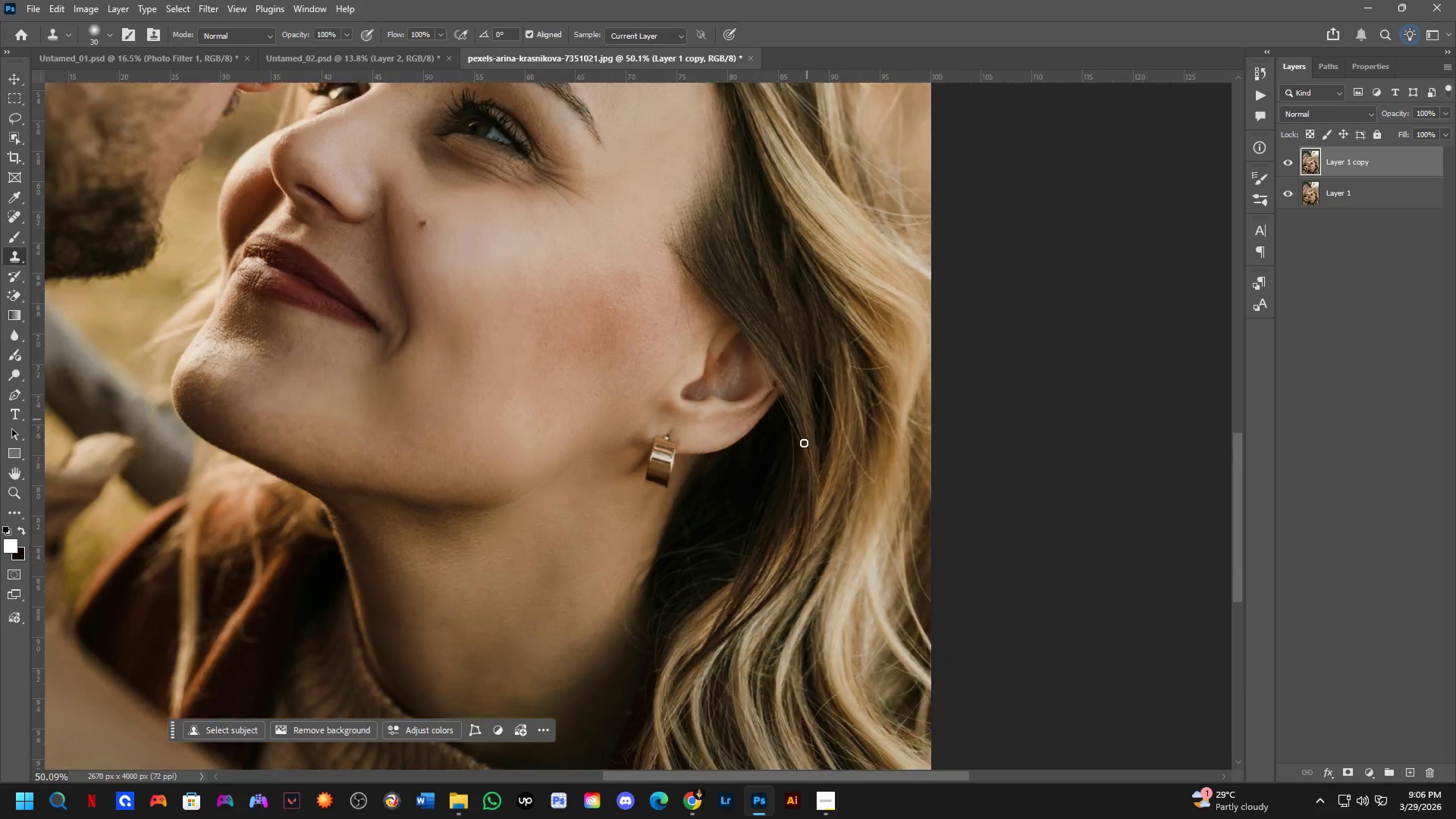 
key(Shift+ShiftLeft)
 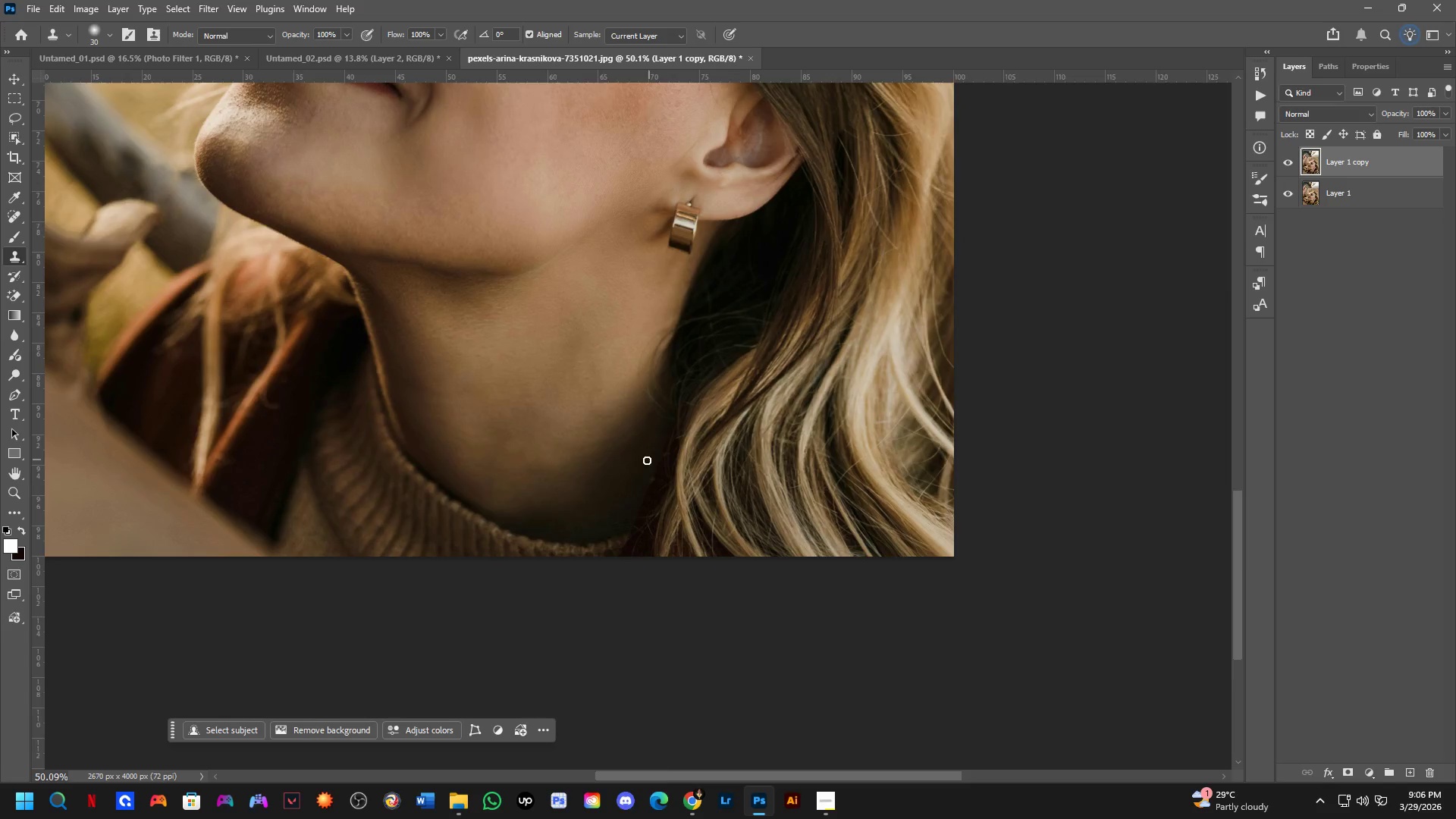 
hold_key(key=AltLeft, duration=0.42)
left_click([657, 500])
 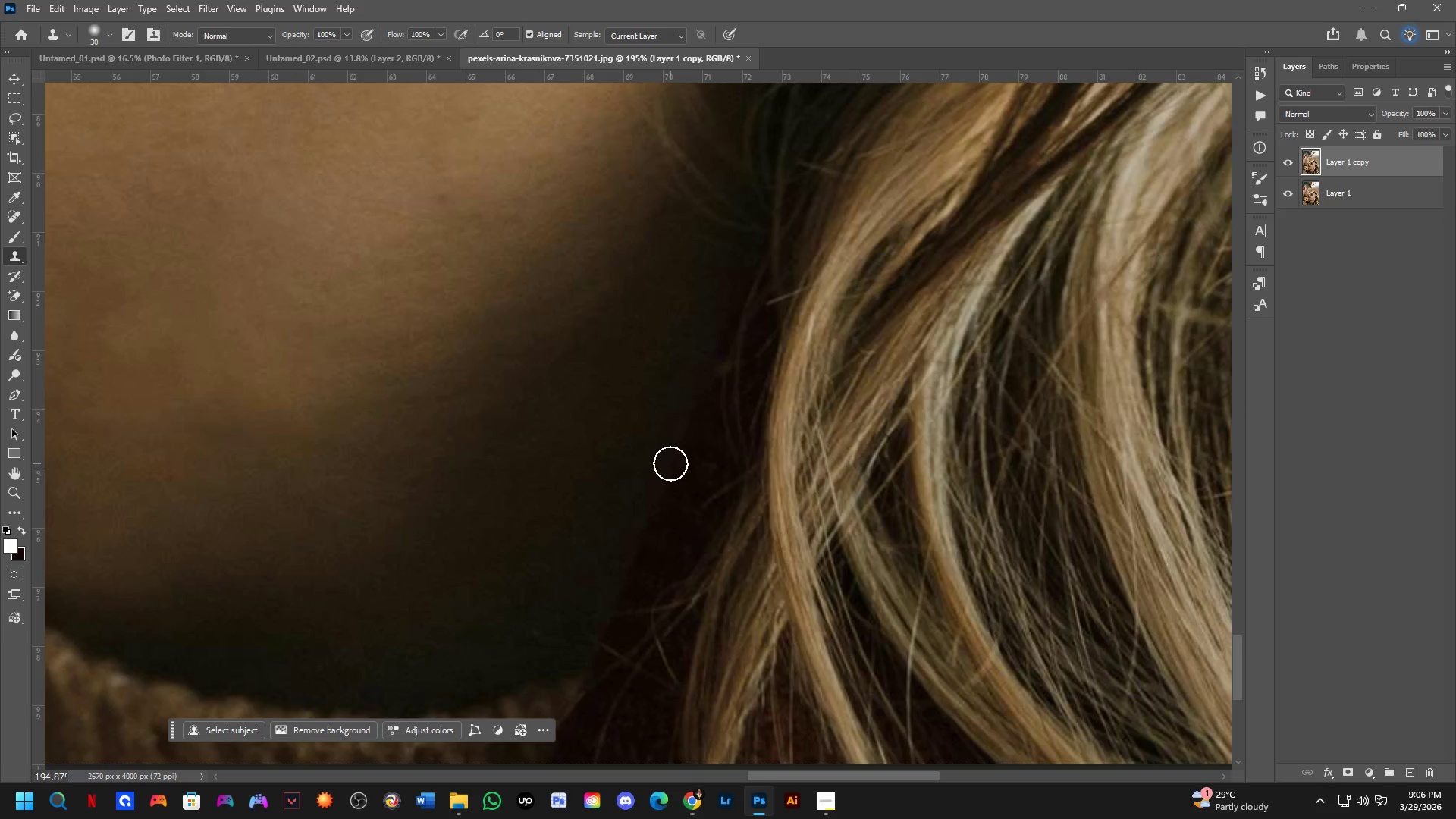 
scroll: coordinate [647, 573], scroll_direction: up, amount: 9.0
 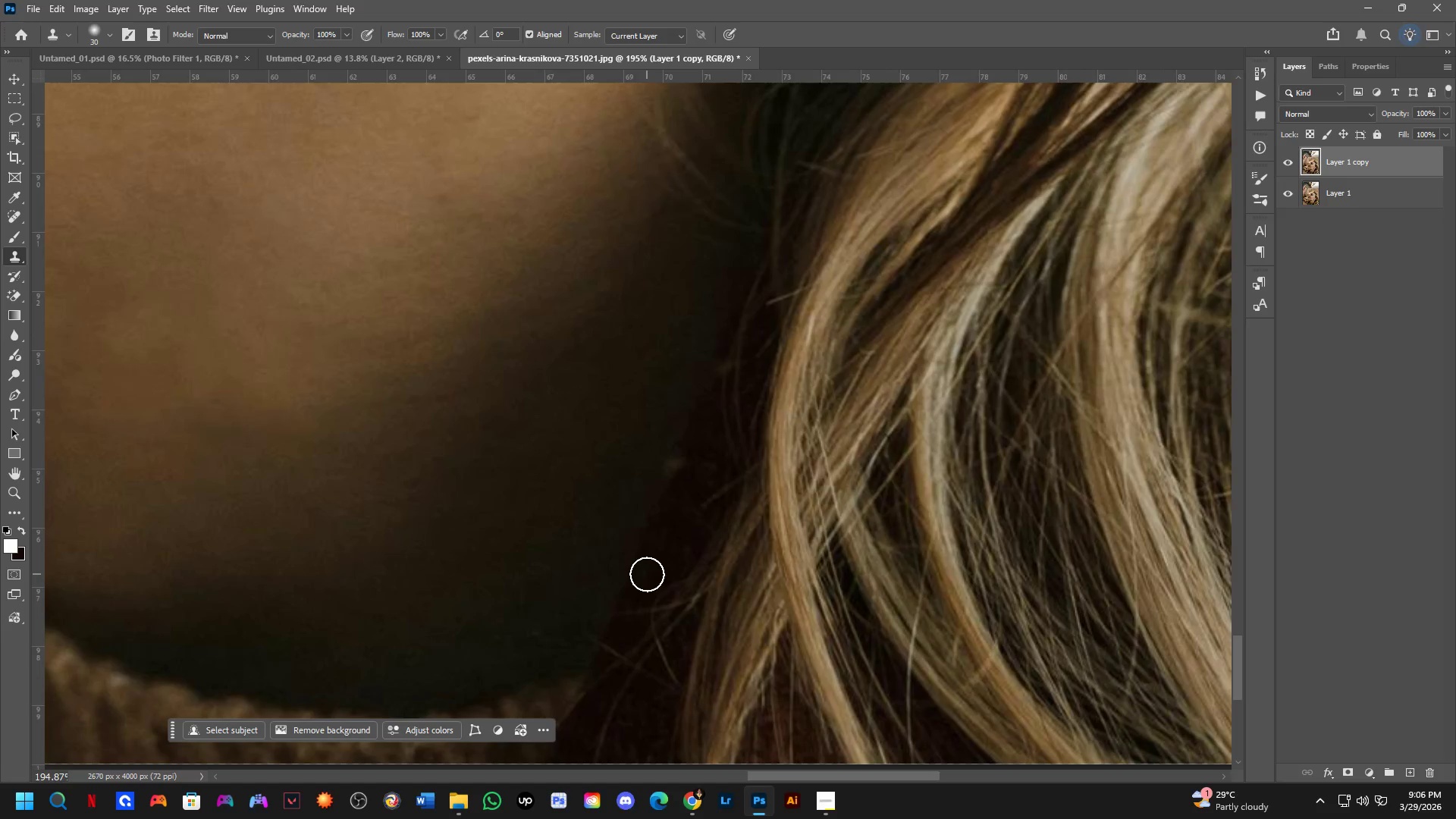 
left_click([672, 463])
 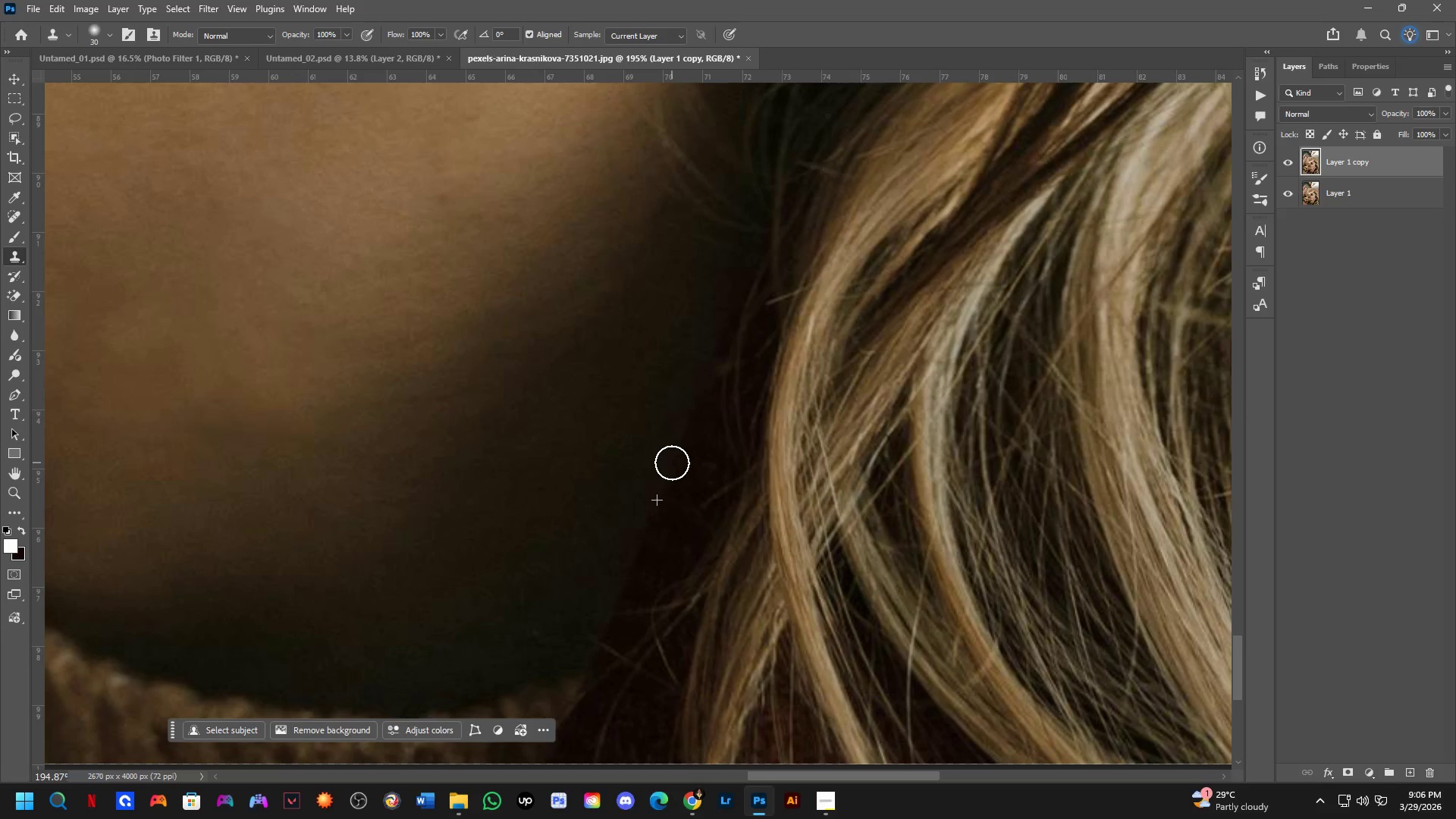 
key(Shift+ShiftLeft)
 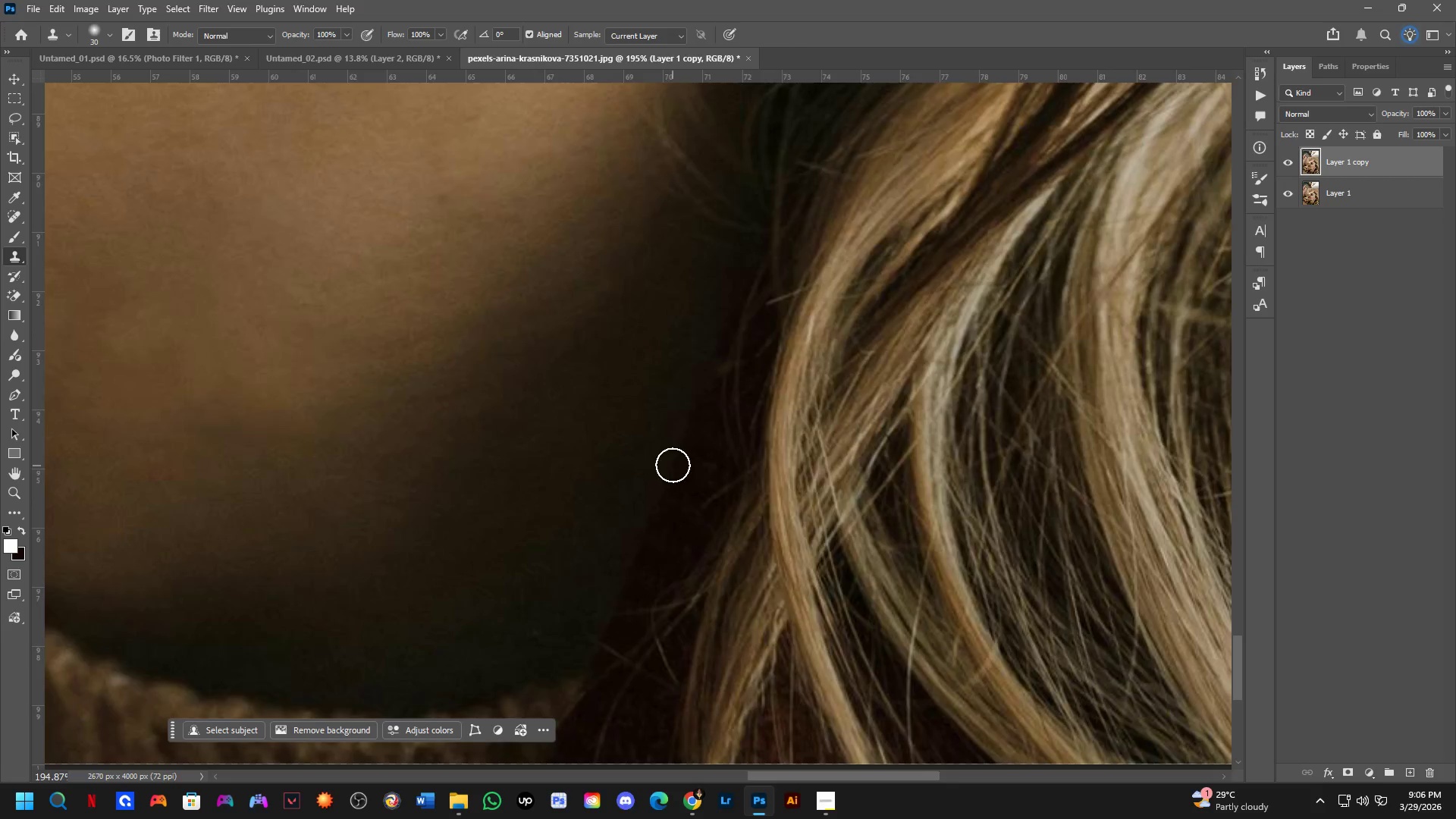 
hold_key(key=Space, duration=0.55)
 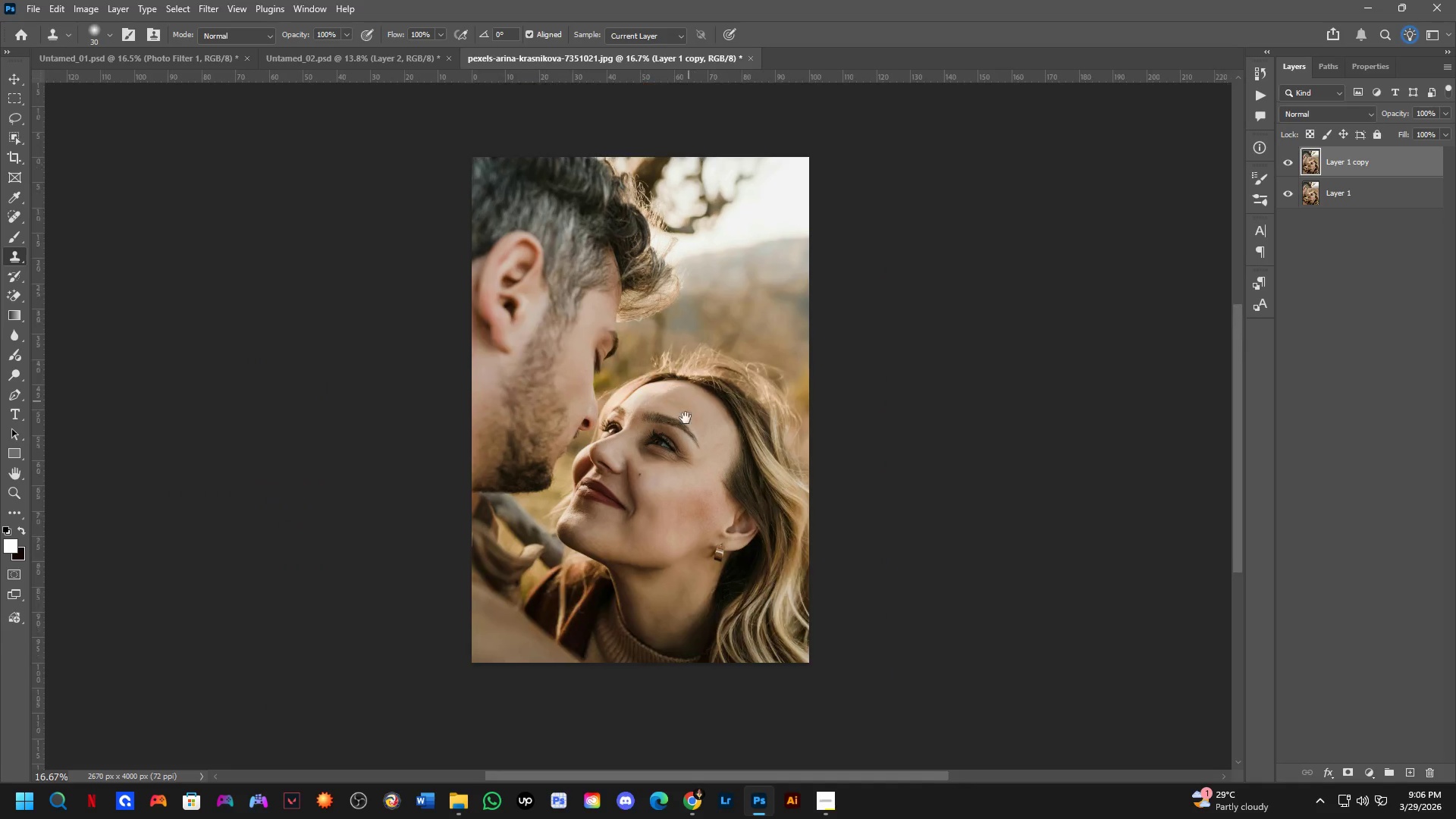 
left_click_drag(start_coordinate=[607, 315], to_coordinate=[682, 531])
 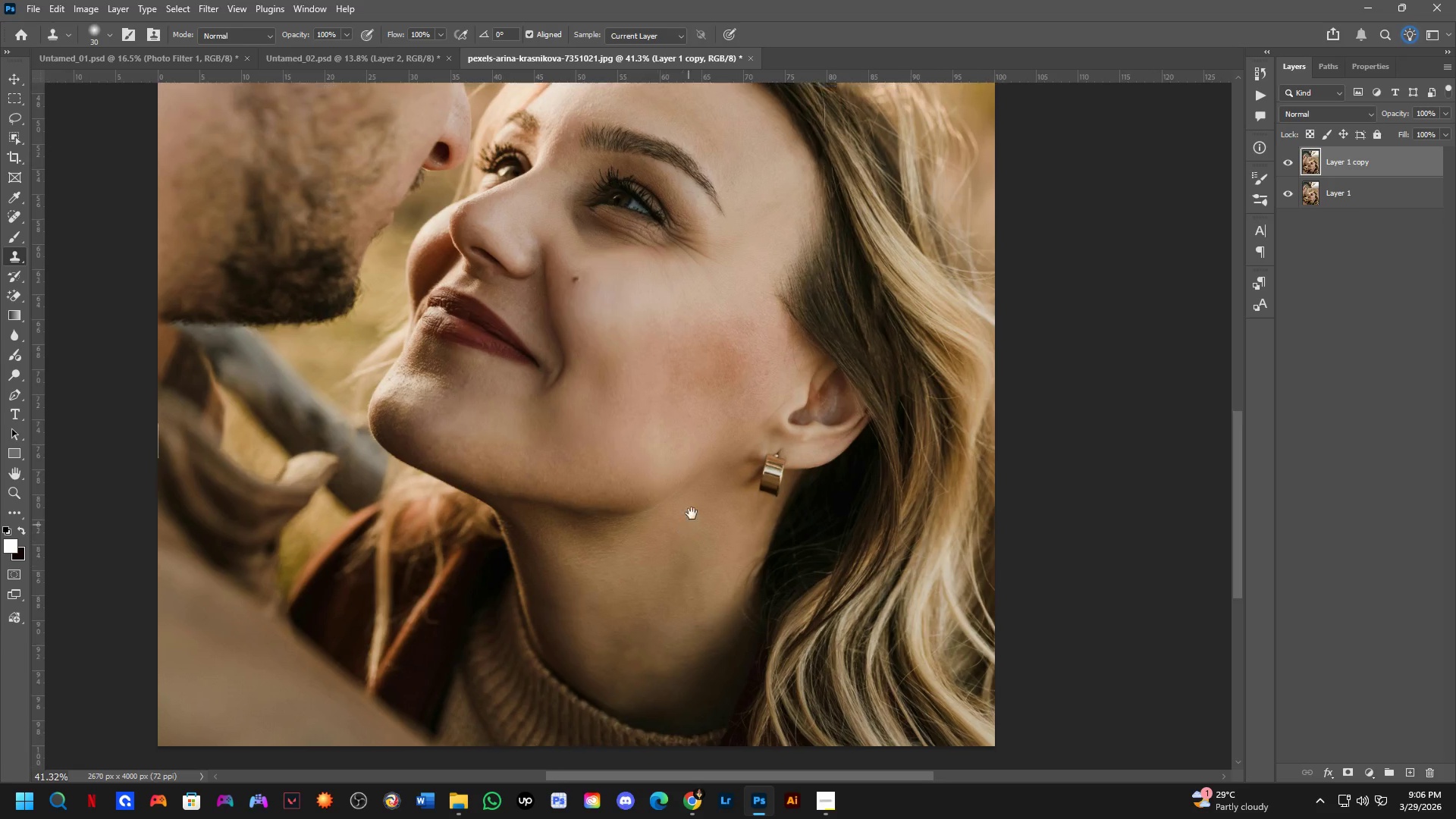 
scroll: coordinate [657, 459], scroll_direction: down, amount: 5.0
 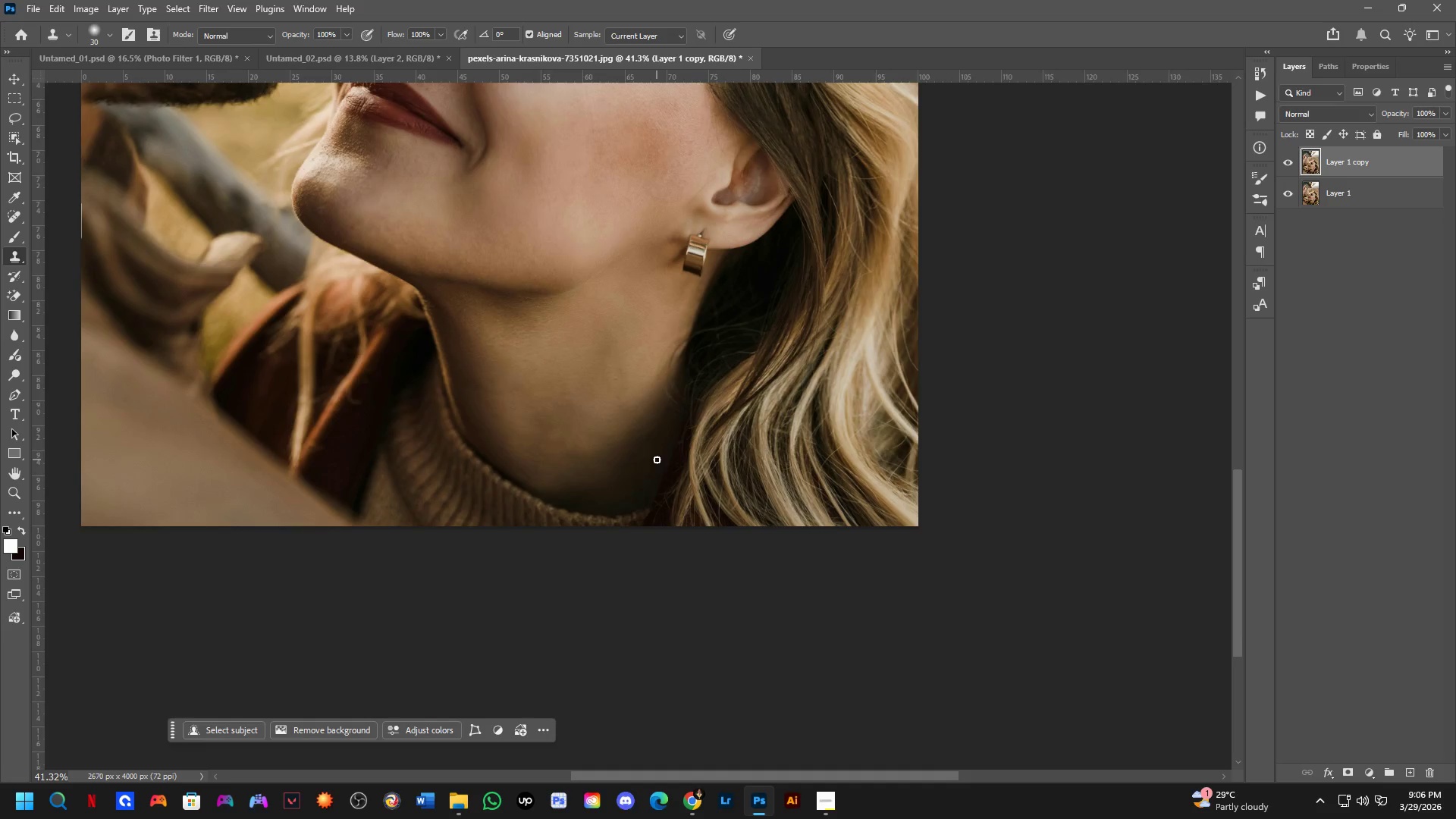 
key(Shift+ShiftLeft)
 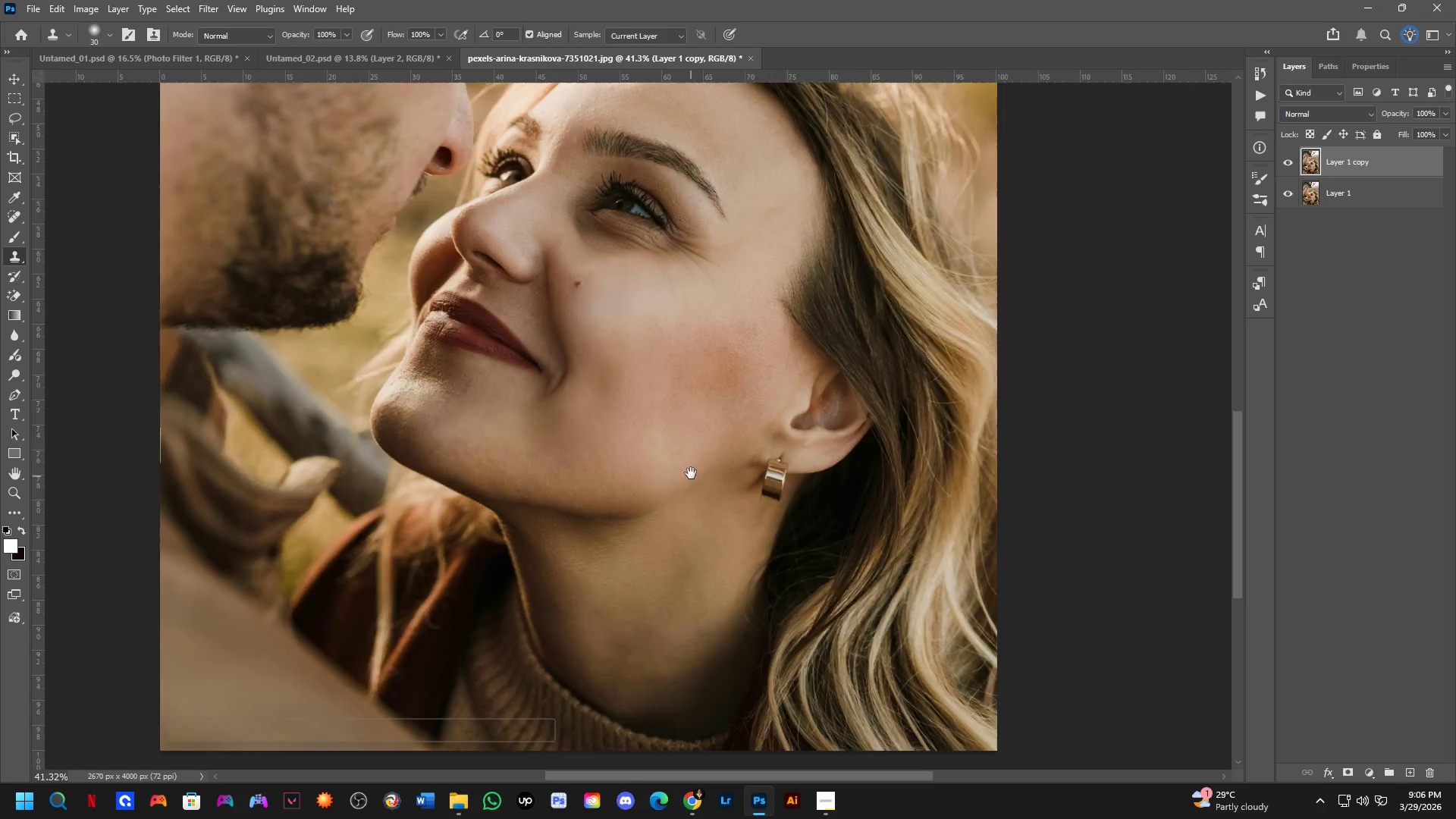 
hold_key(key=Space, duration=0.52)
 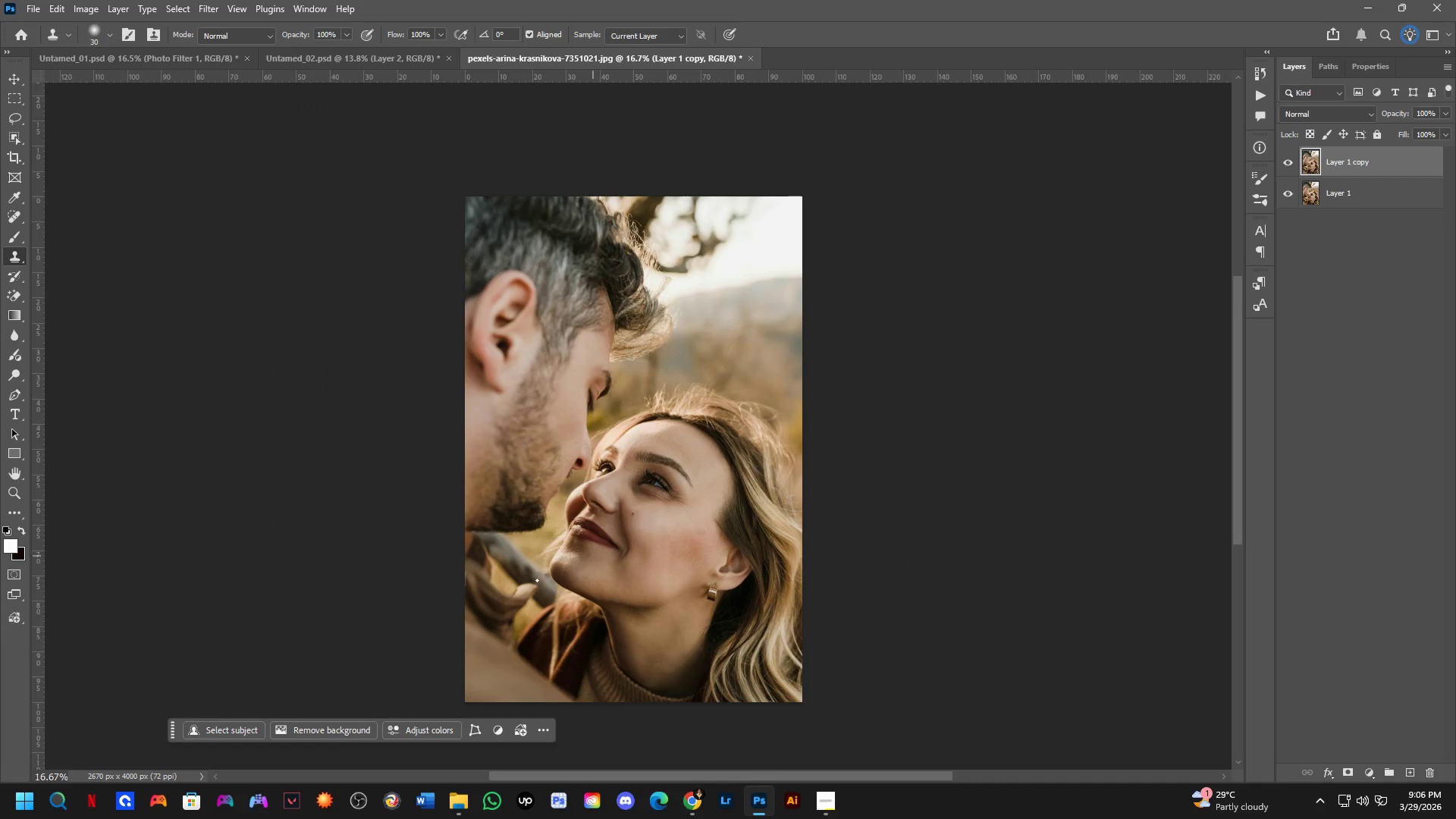 
left_click_drag(start_coordinate=[695, 314], to_coordinate=[683, 432])
 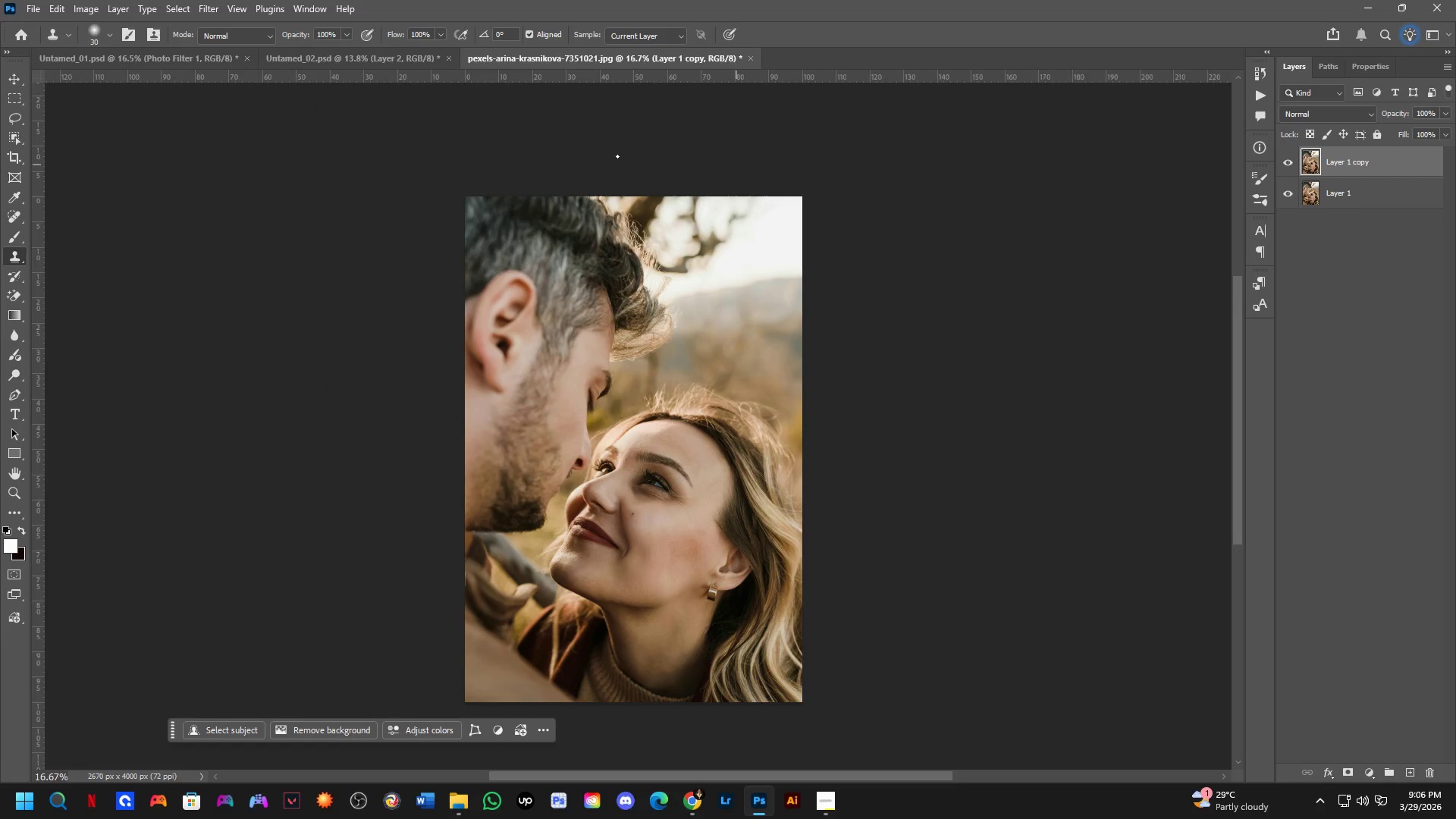 
scroll: coordinate [690, 472], scroll_direction: down, amount: 3.0
 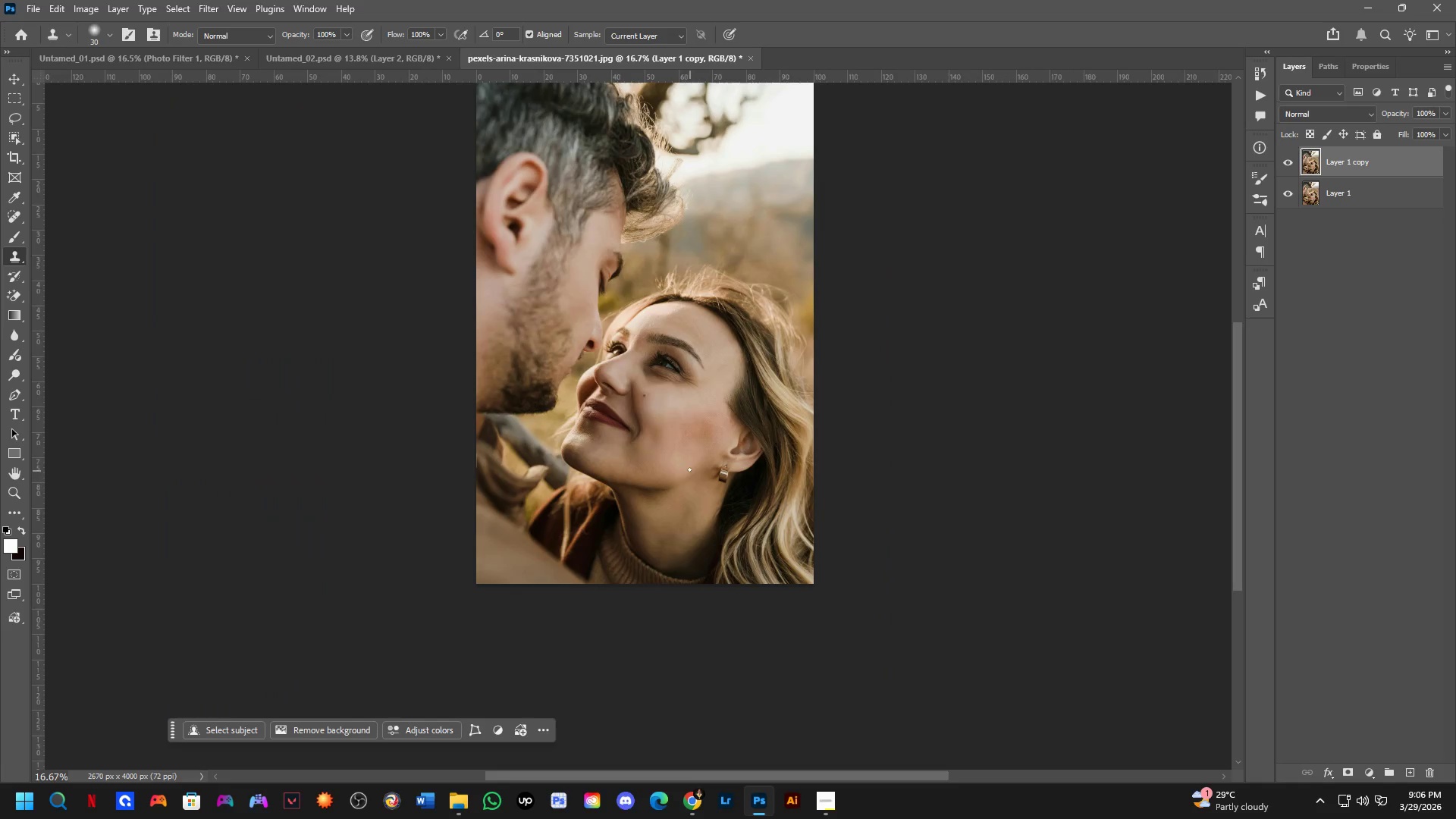 
left_click([124, 9])
 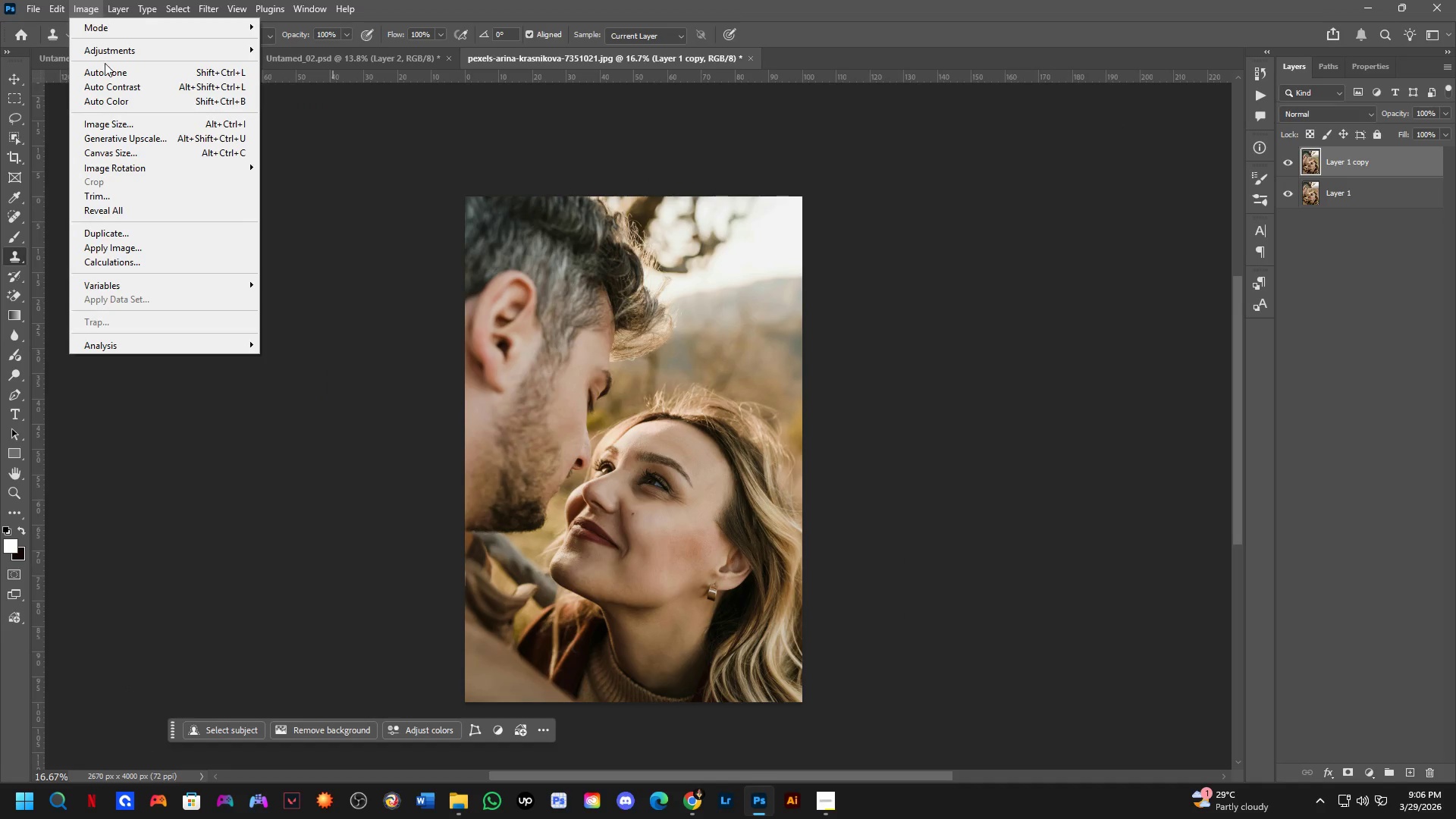 
left_click([118, 118])
 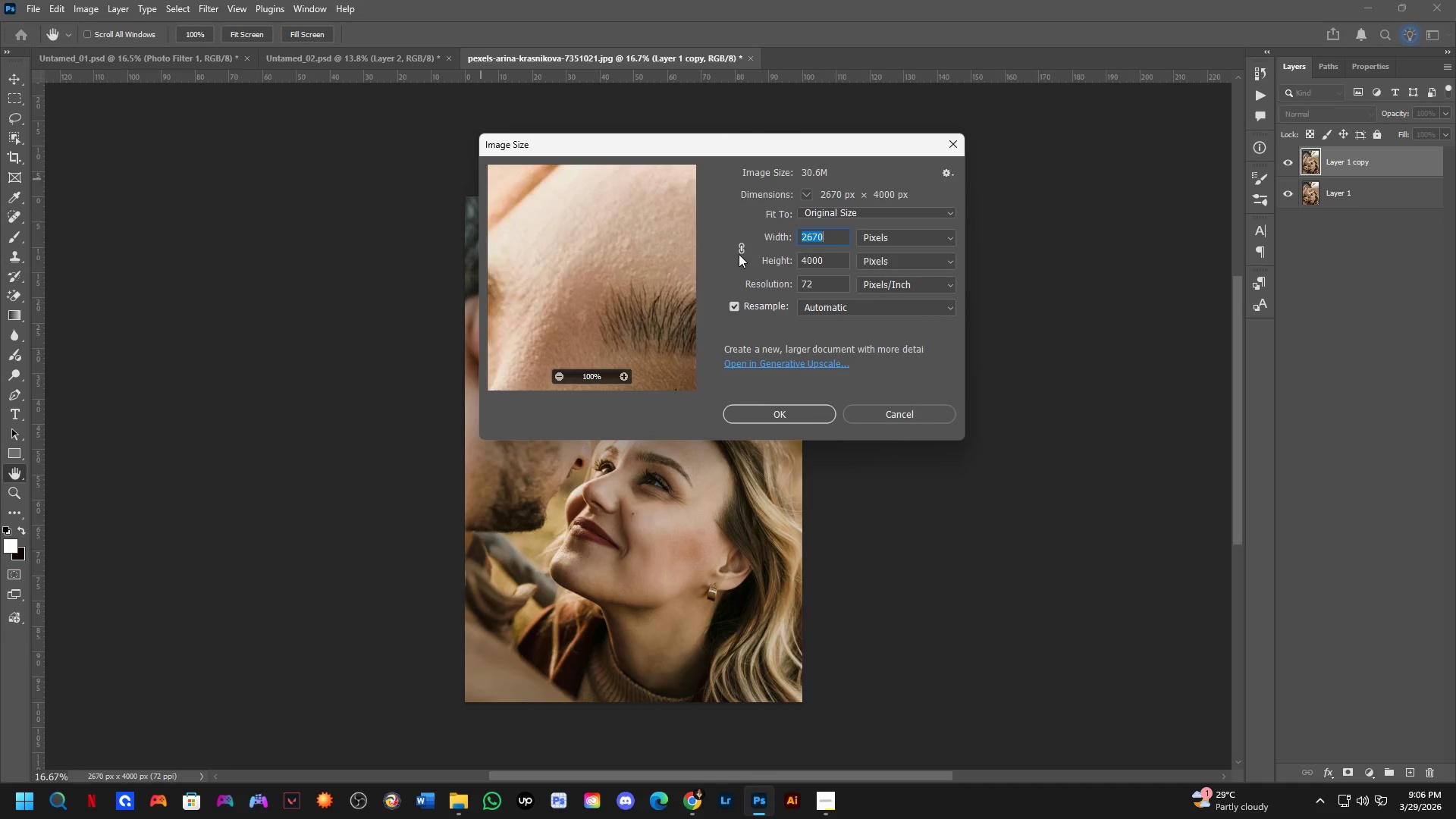 
double_click([739, 254])